 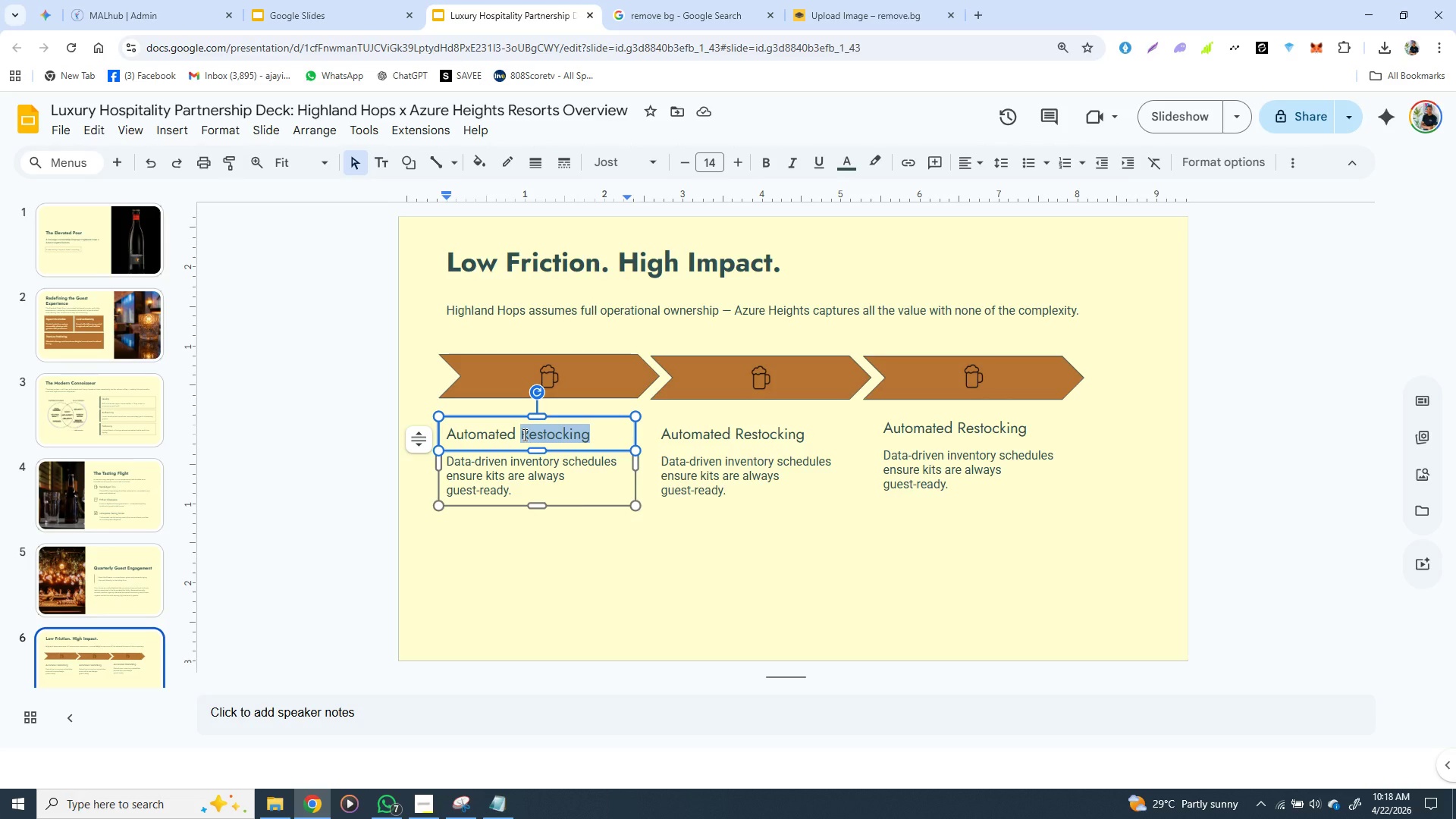 
left_click([564, 505])
 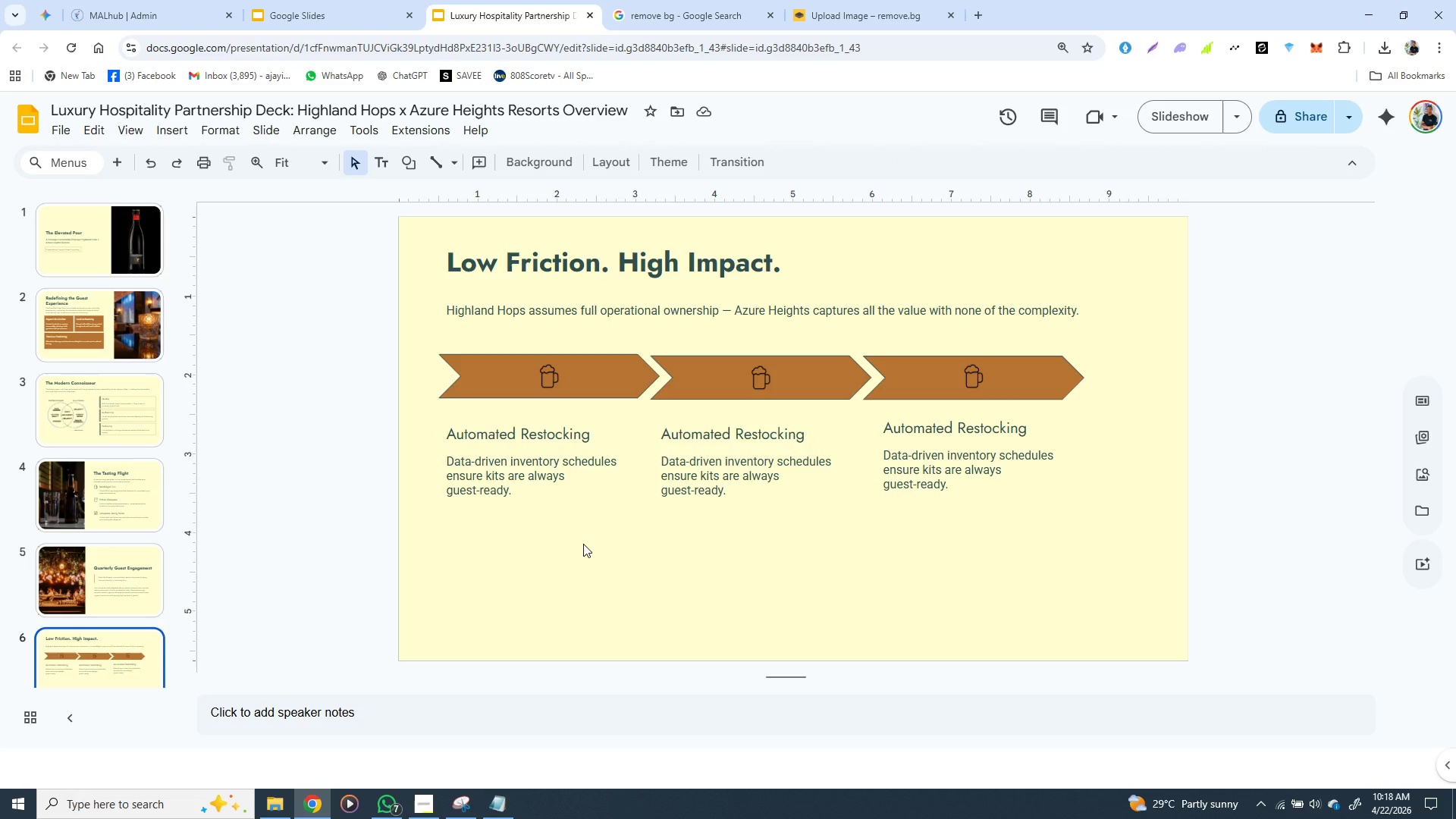 
left_click([583, 544])
 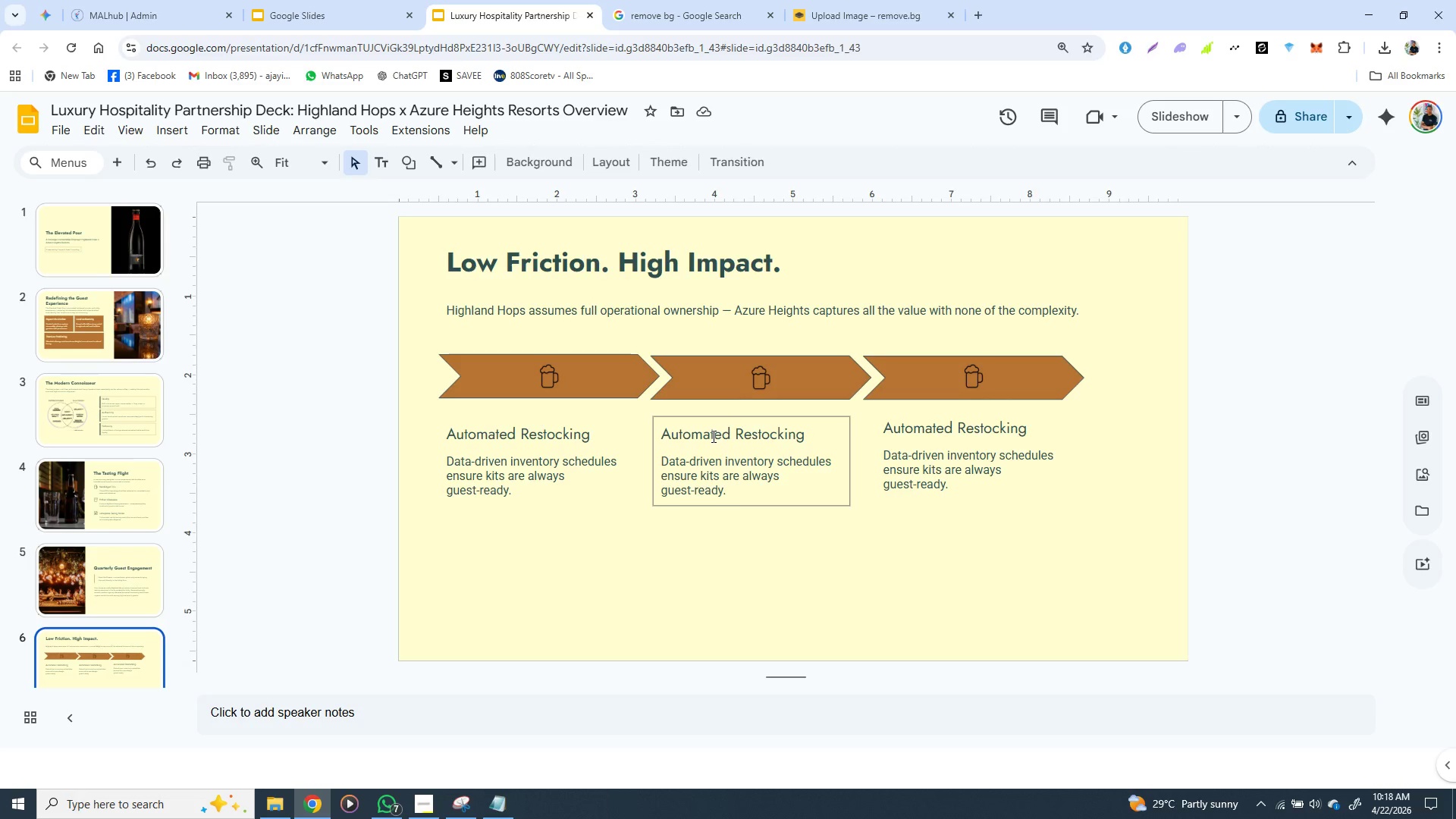 
double_click([712, 436])
 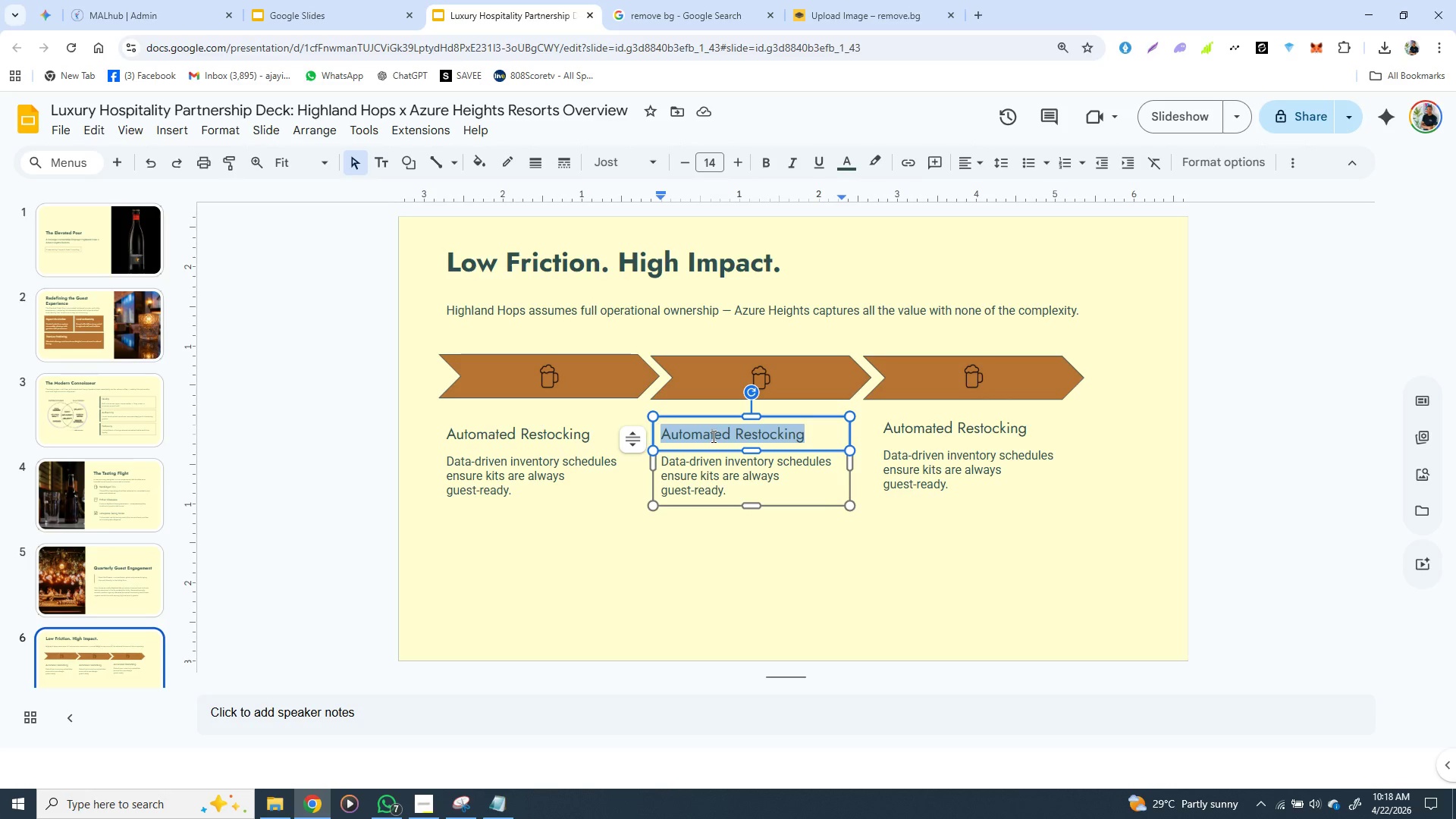 
triple_click([712, 436])
 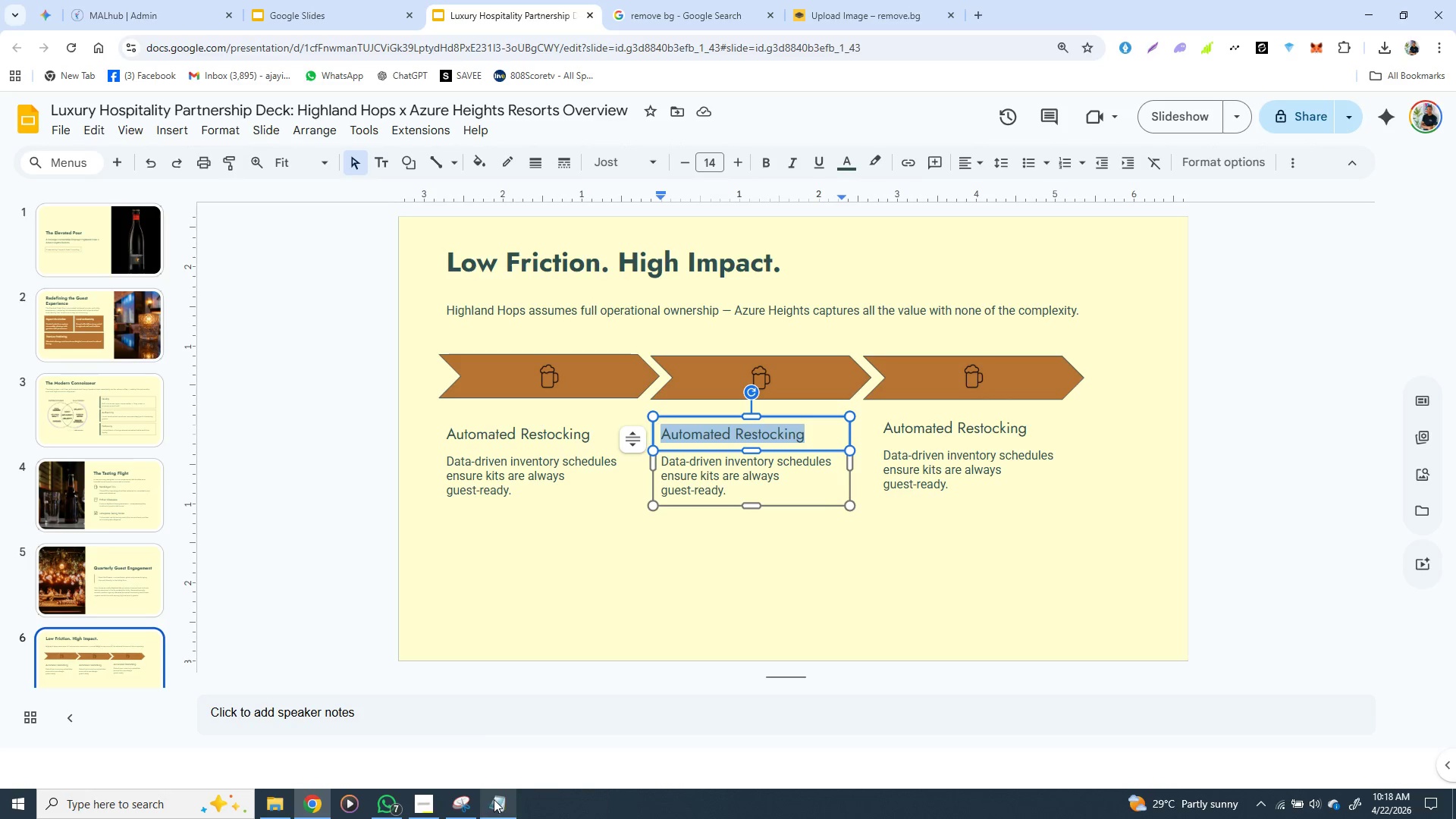 
left_click([494, 799])
 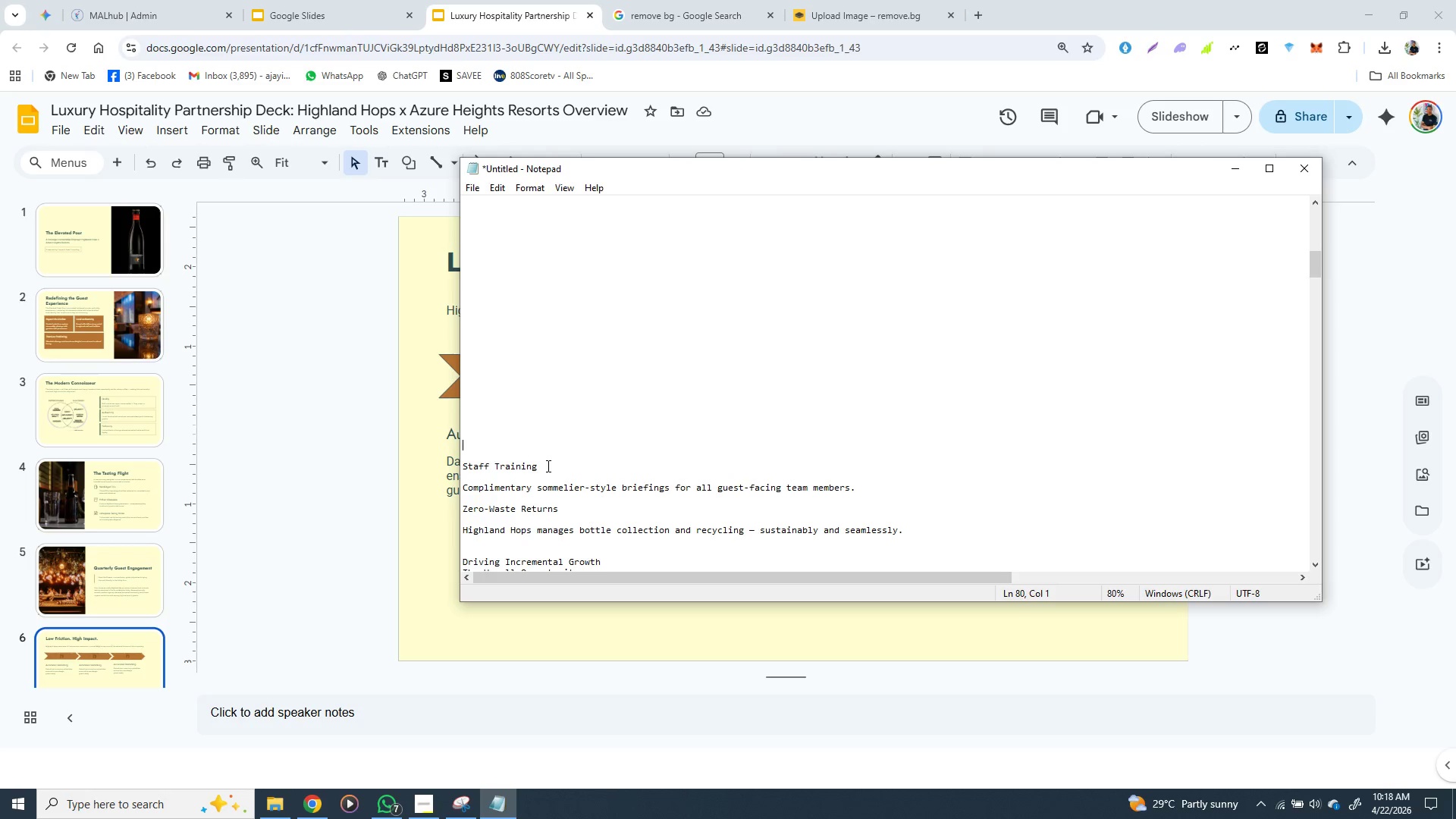 
left_click_drag(start_coordinate=[547, 466], to_coordinate=[460, 466])
 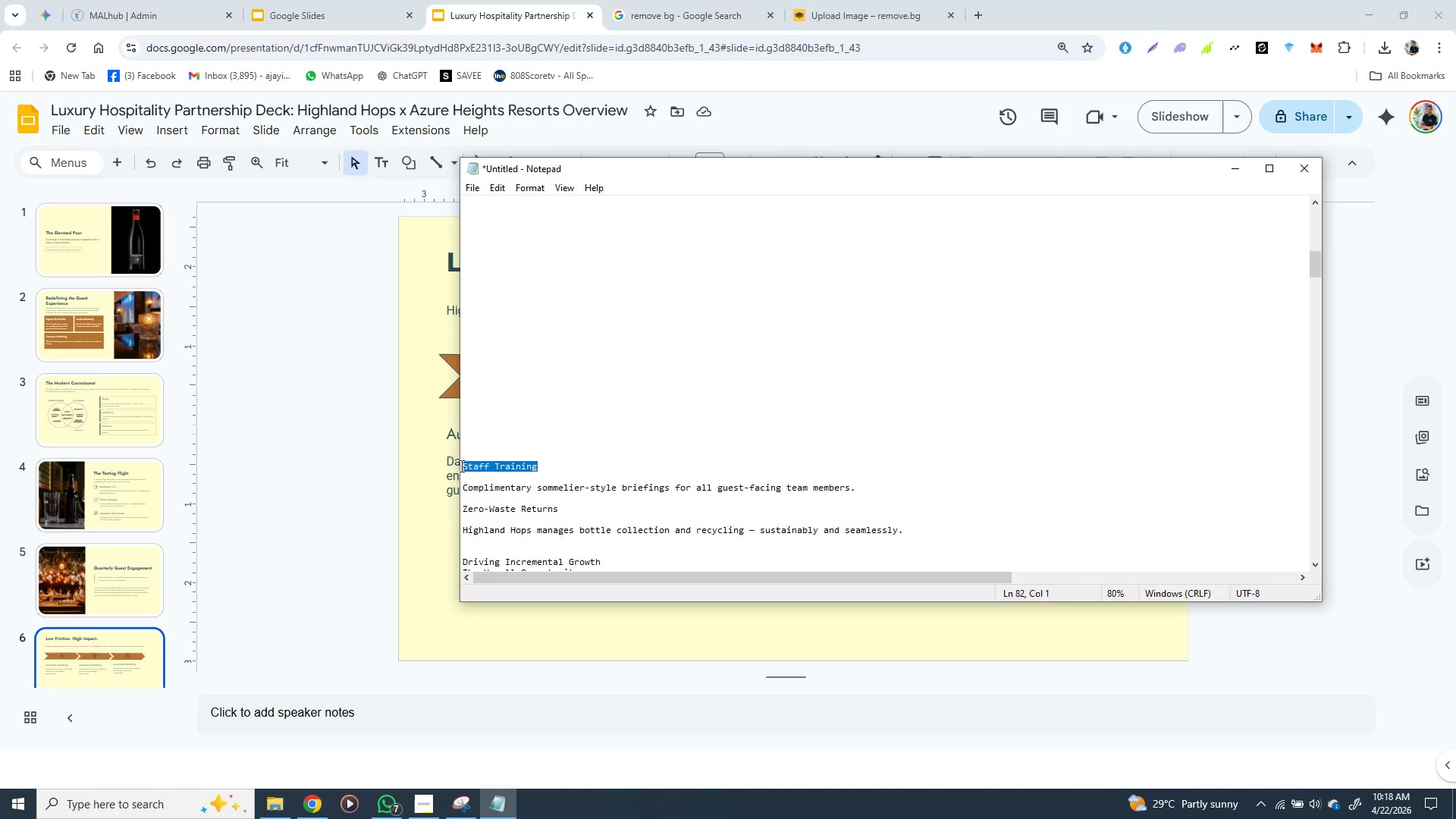 
key(Control+C)
 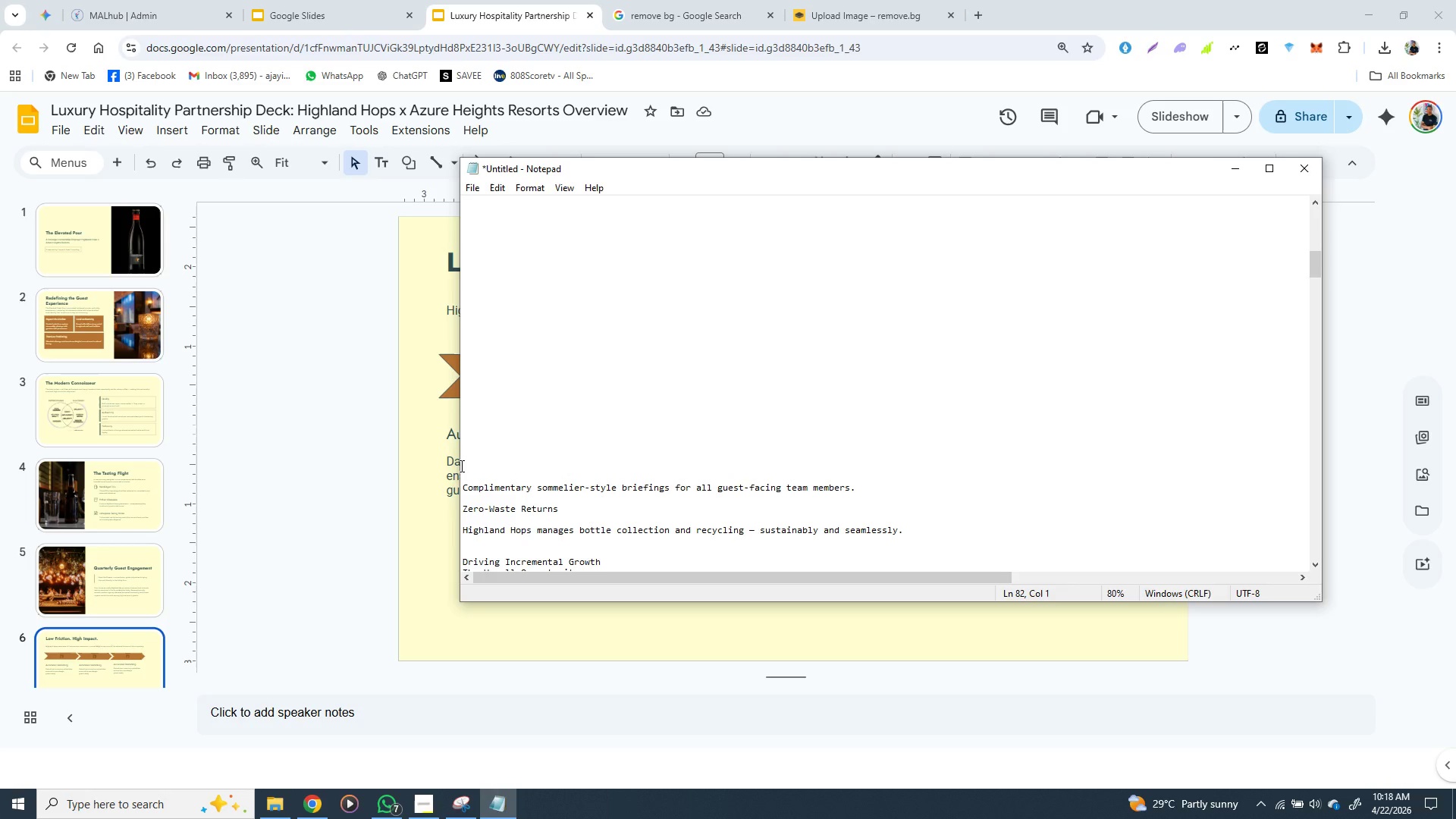 
key(Control+X)
 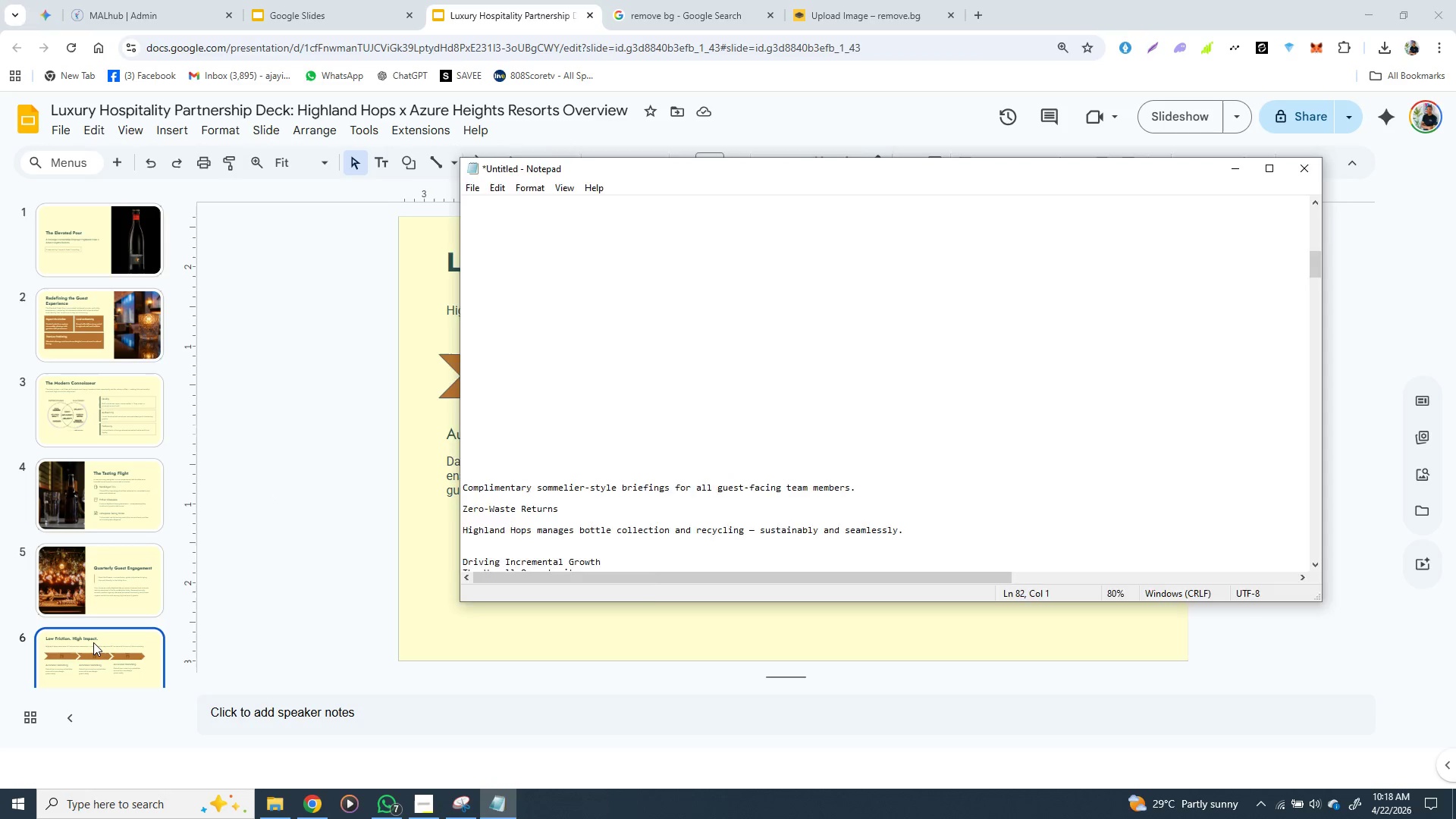 
left_click([93, 642])
 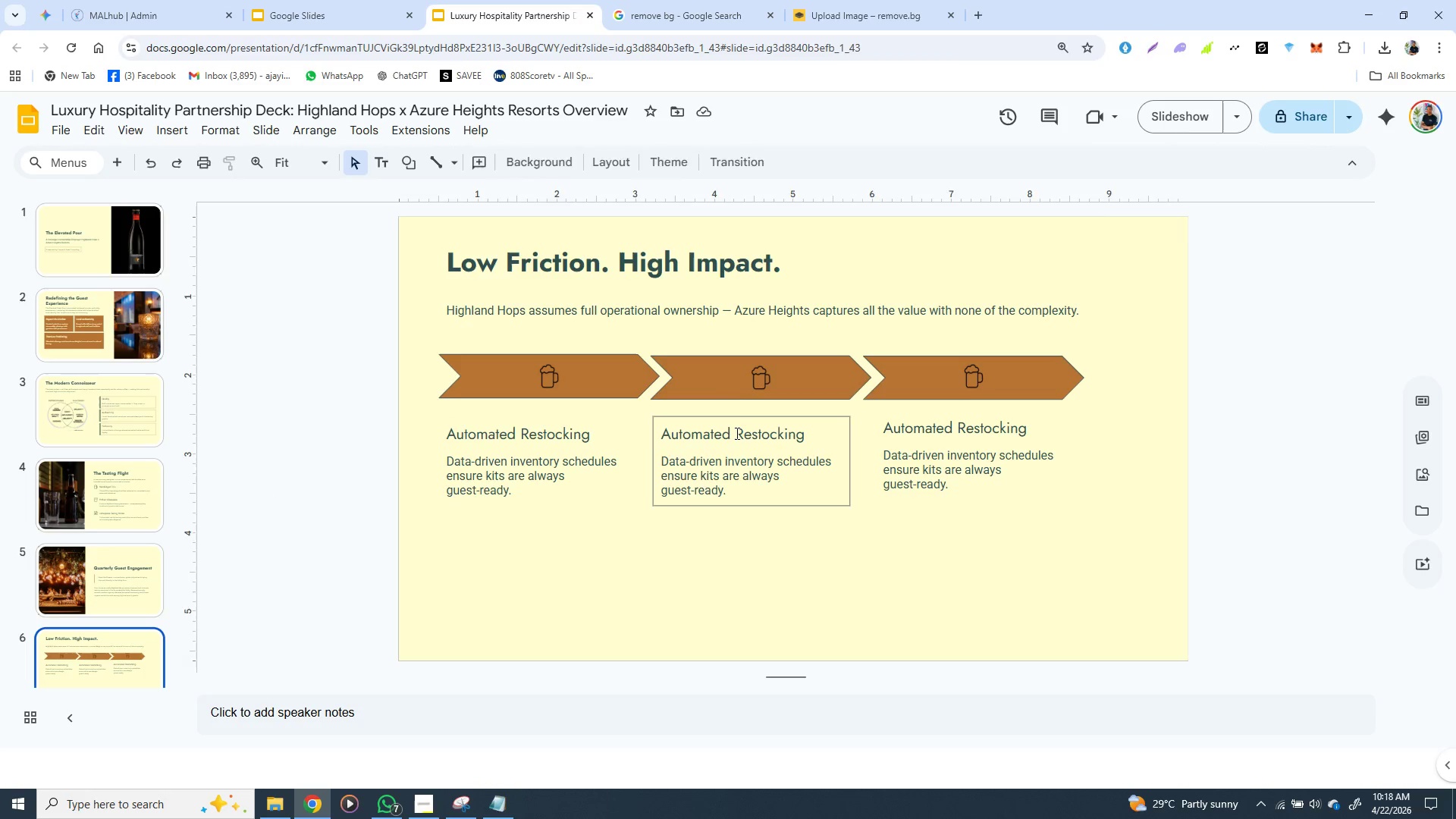 
double_click([736, 433])
 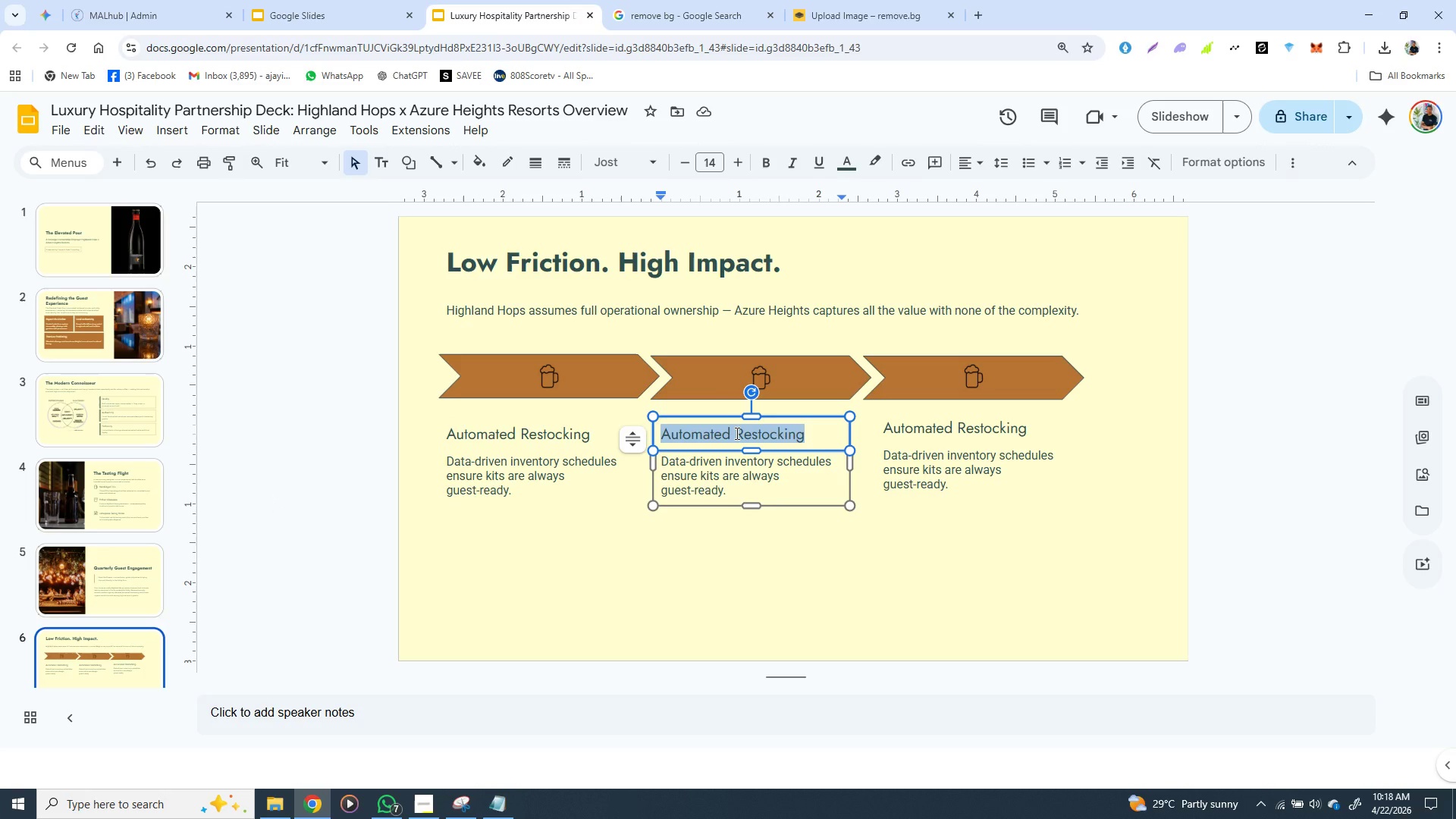 
triple_click([736, 433])
 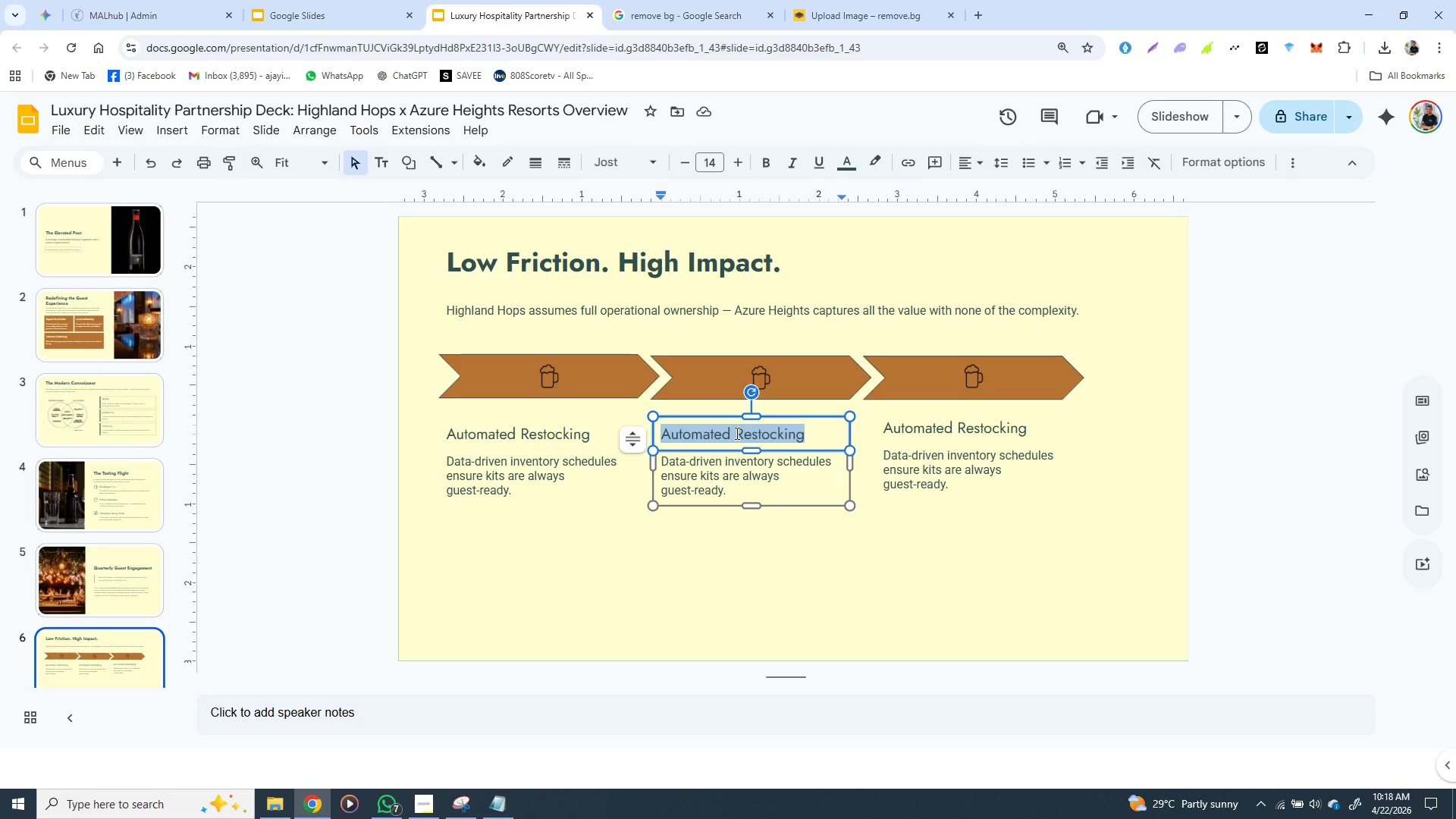 
key(Control+V)
 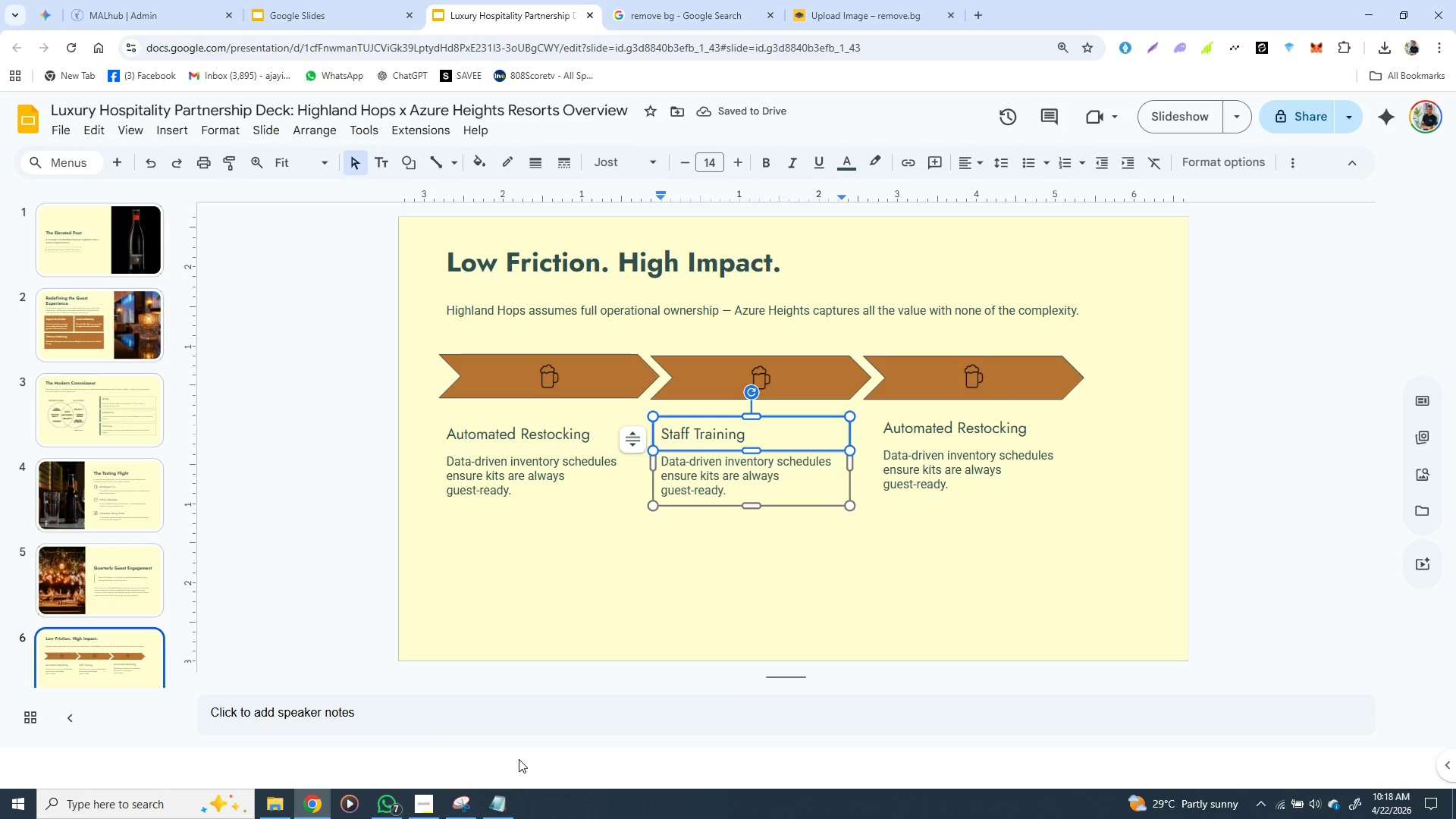 
wait(5.78)
 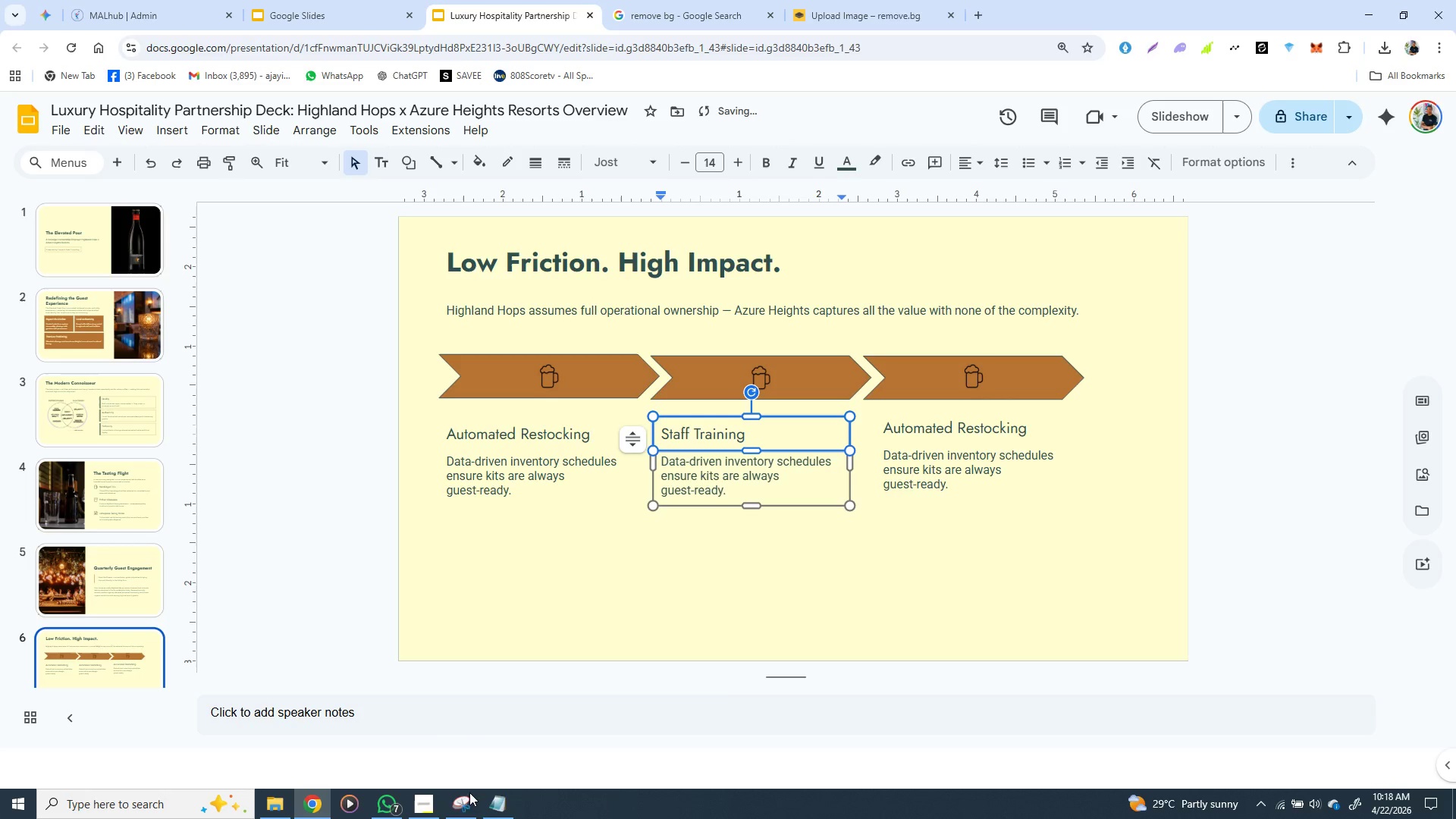 
left_click([500, 804])
 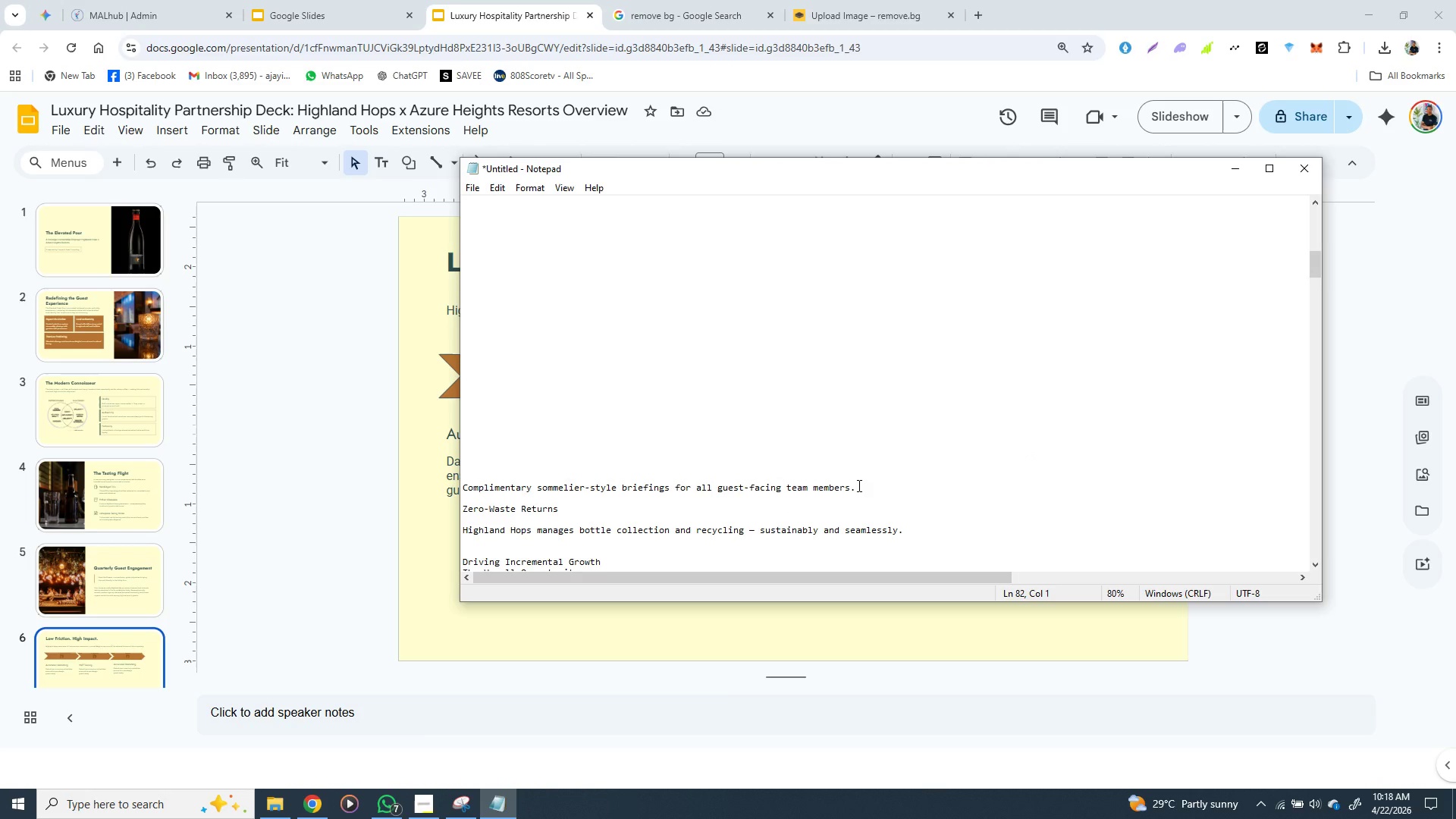 
left_click_drag(start_coordinate=[858, 485], to_coordinate=[463, 491])
 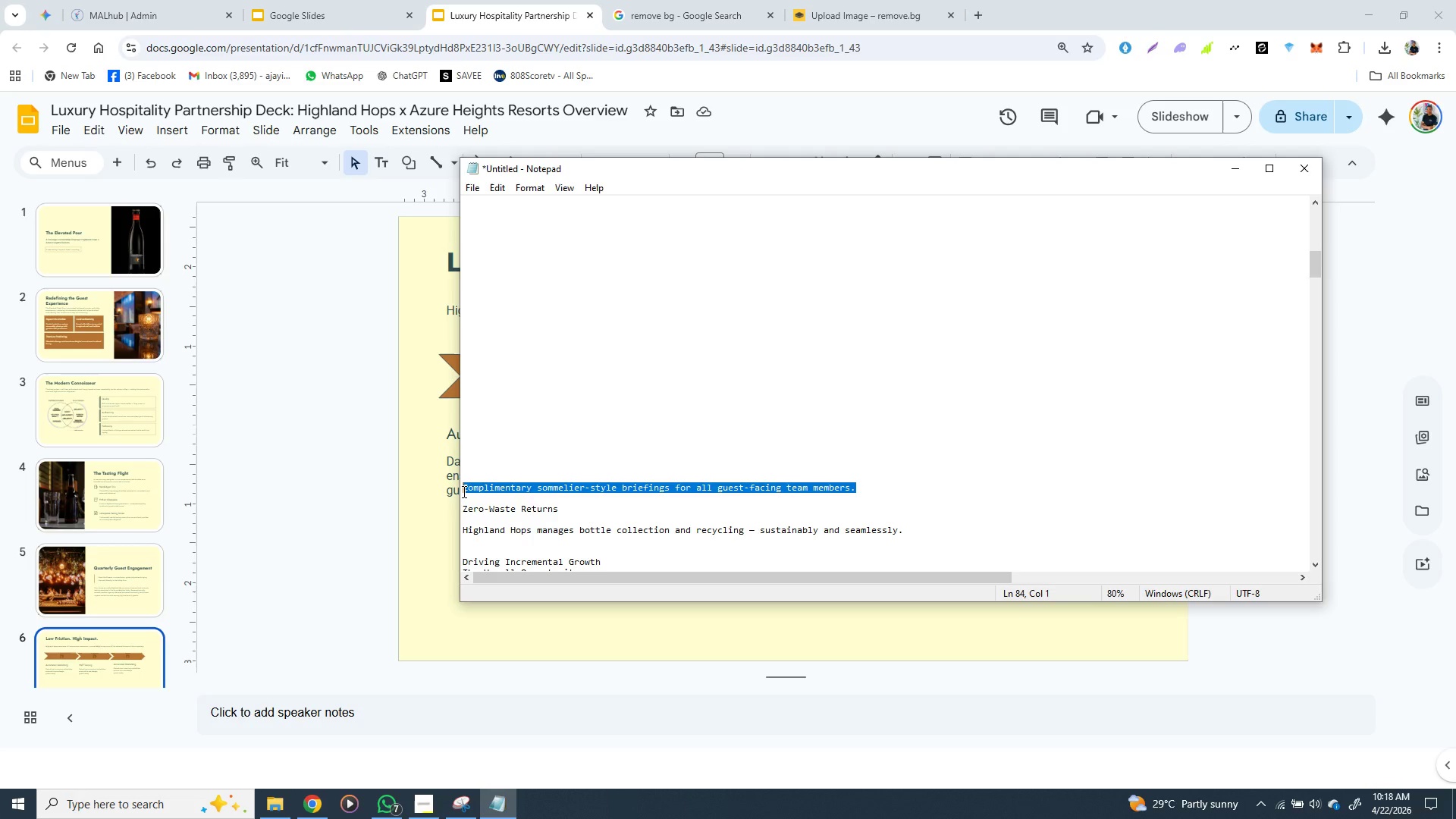 
key(Control+X)
 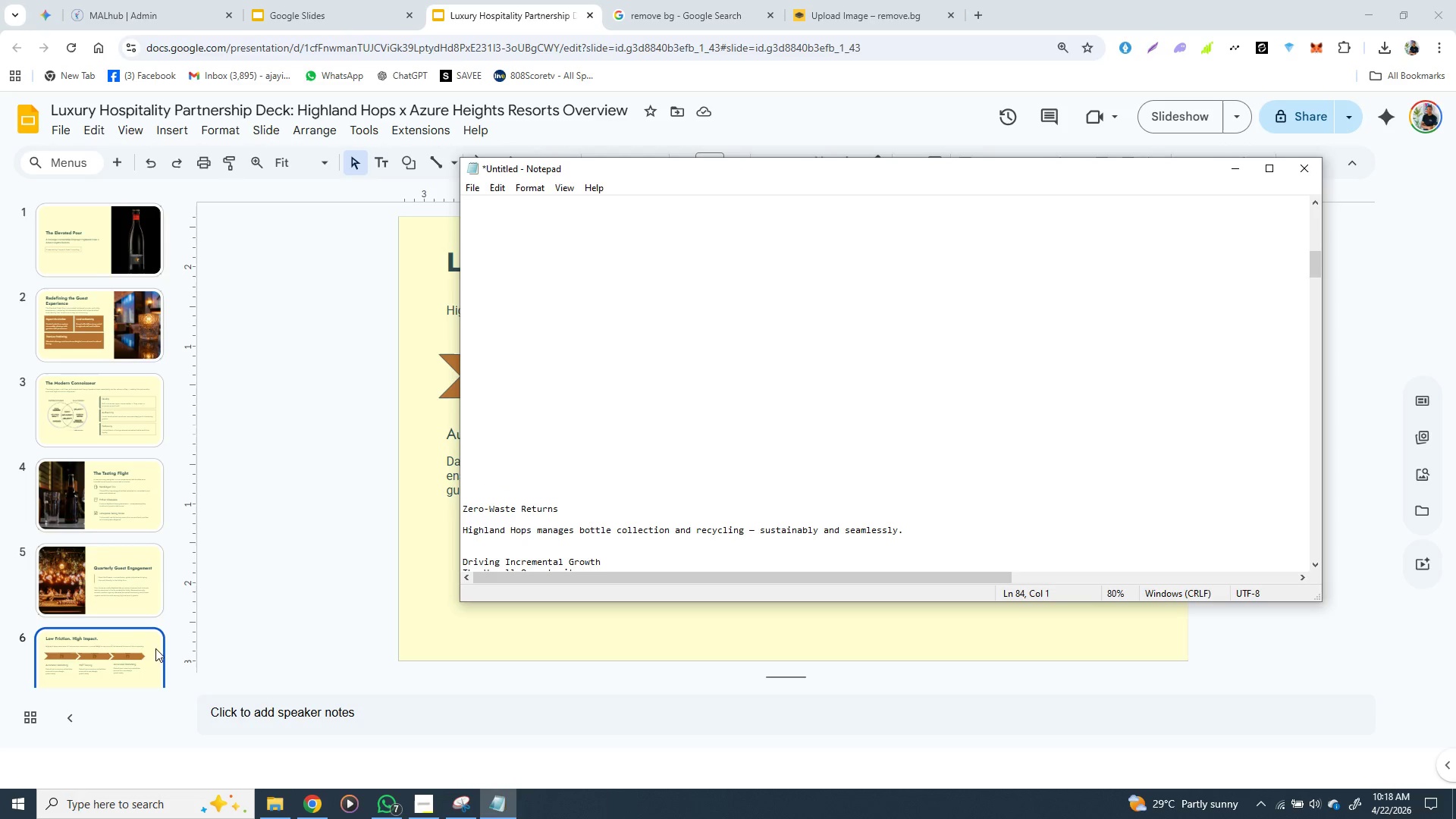 
left_click([402, 518])
 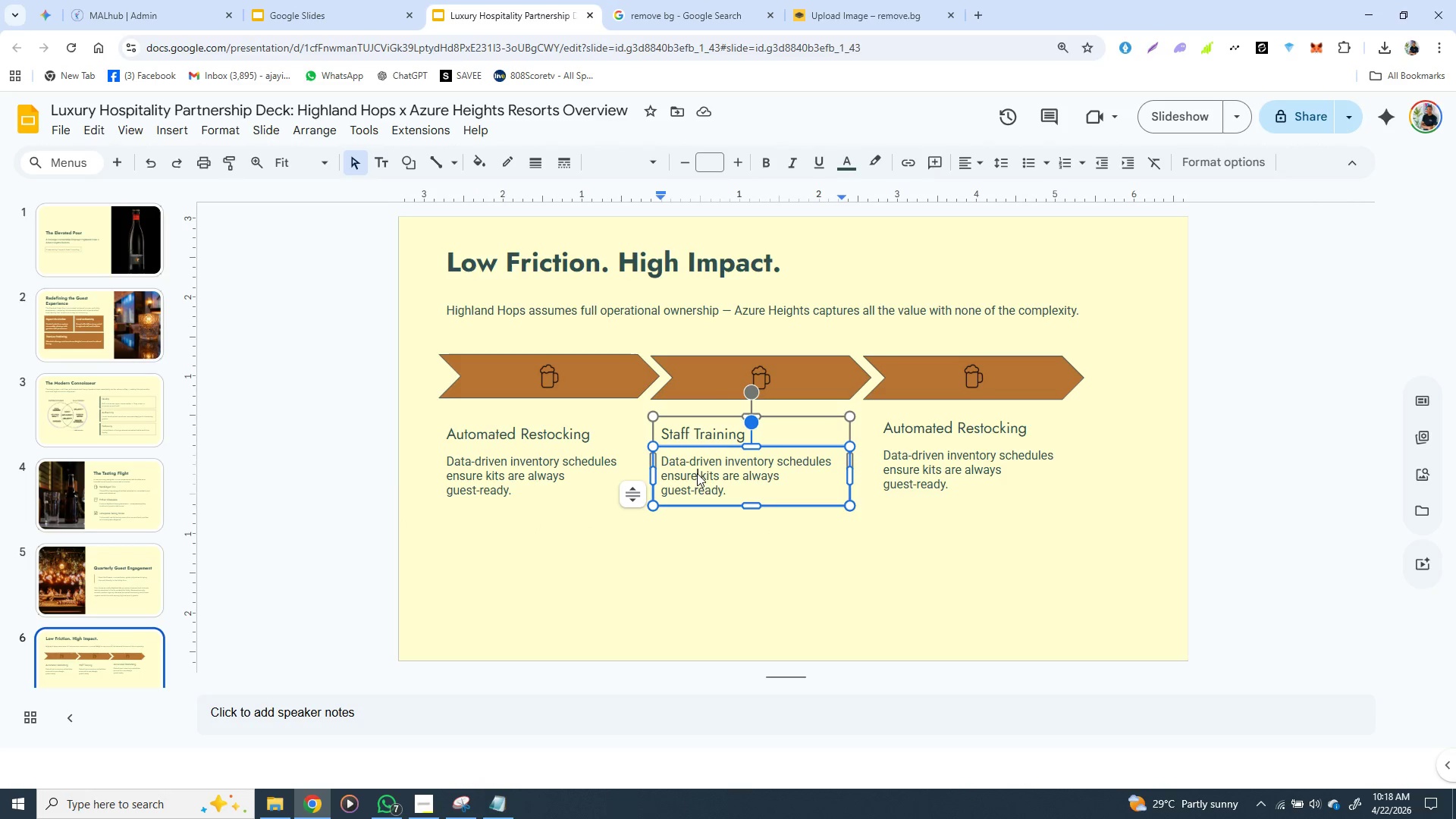 
double_click([697, 473])
 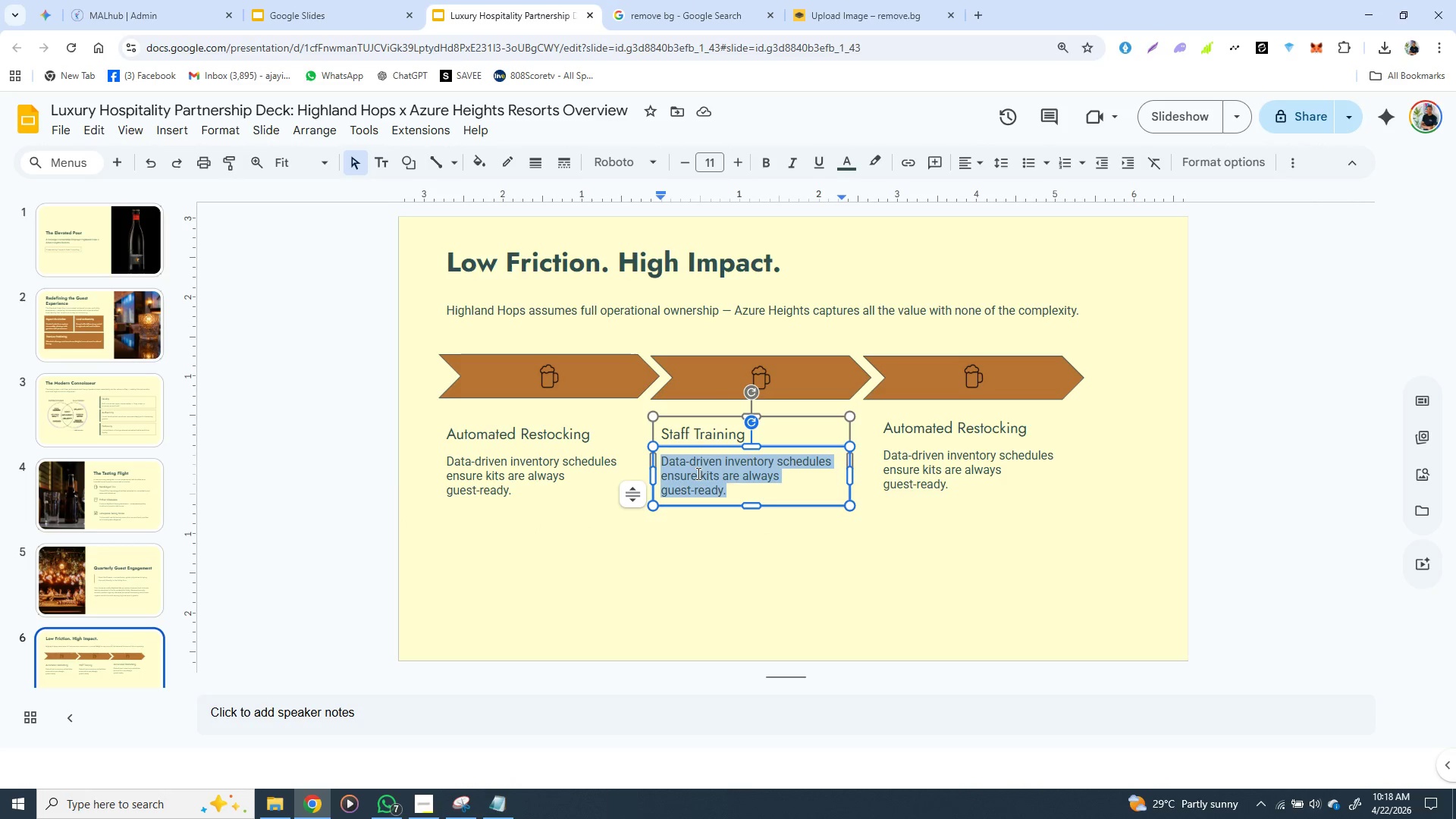 
triple_click([697, 473])
 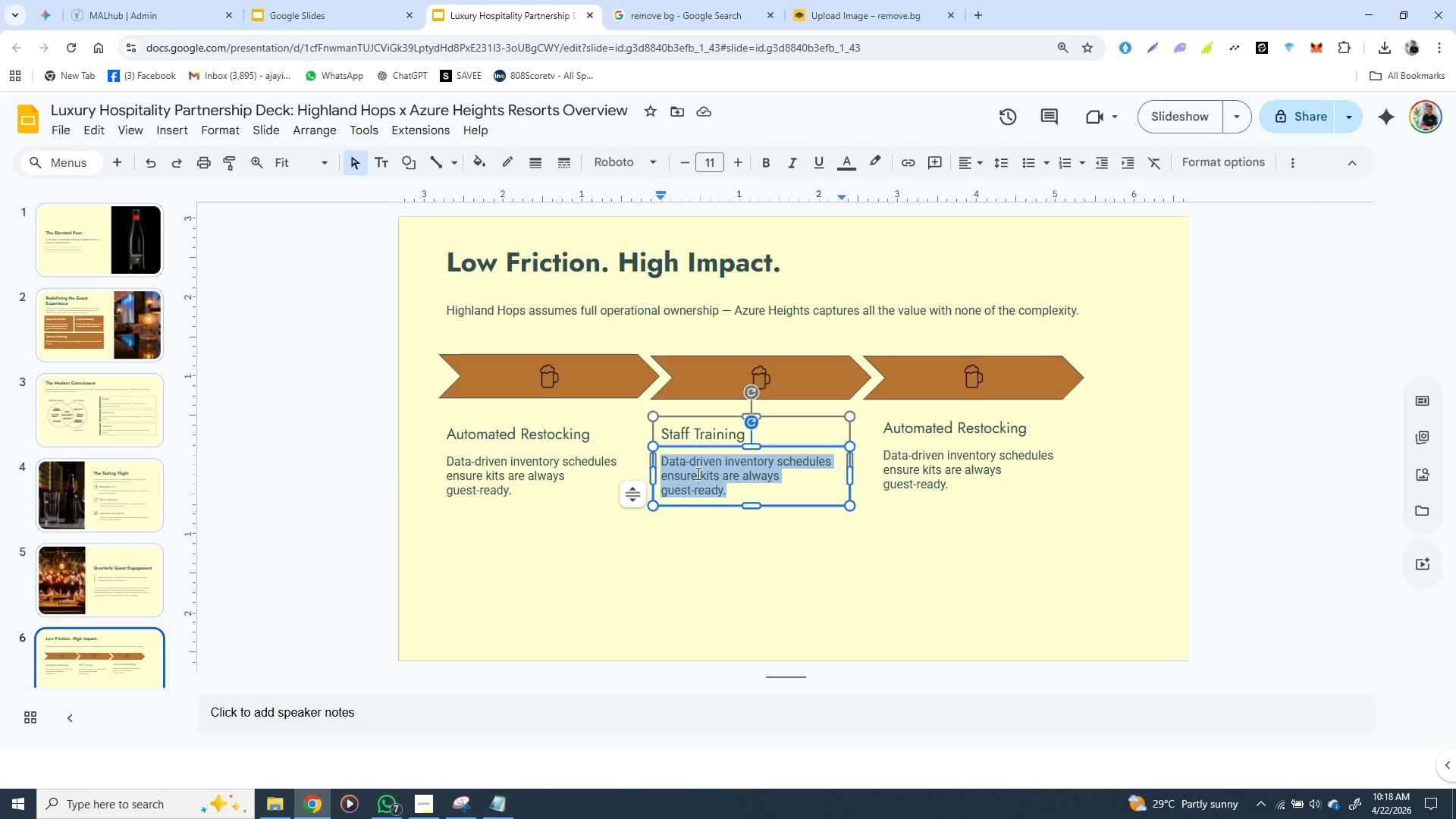 
hold_key(key=ControlLeft, duration=1.14)
 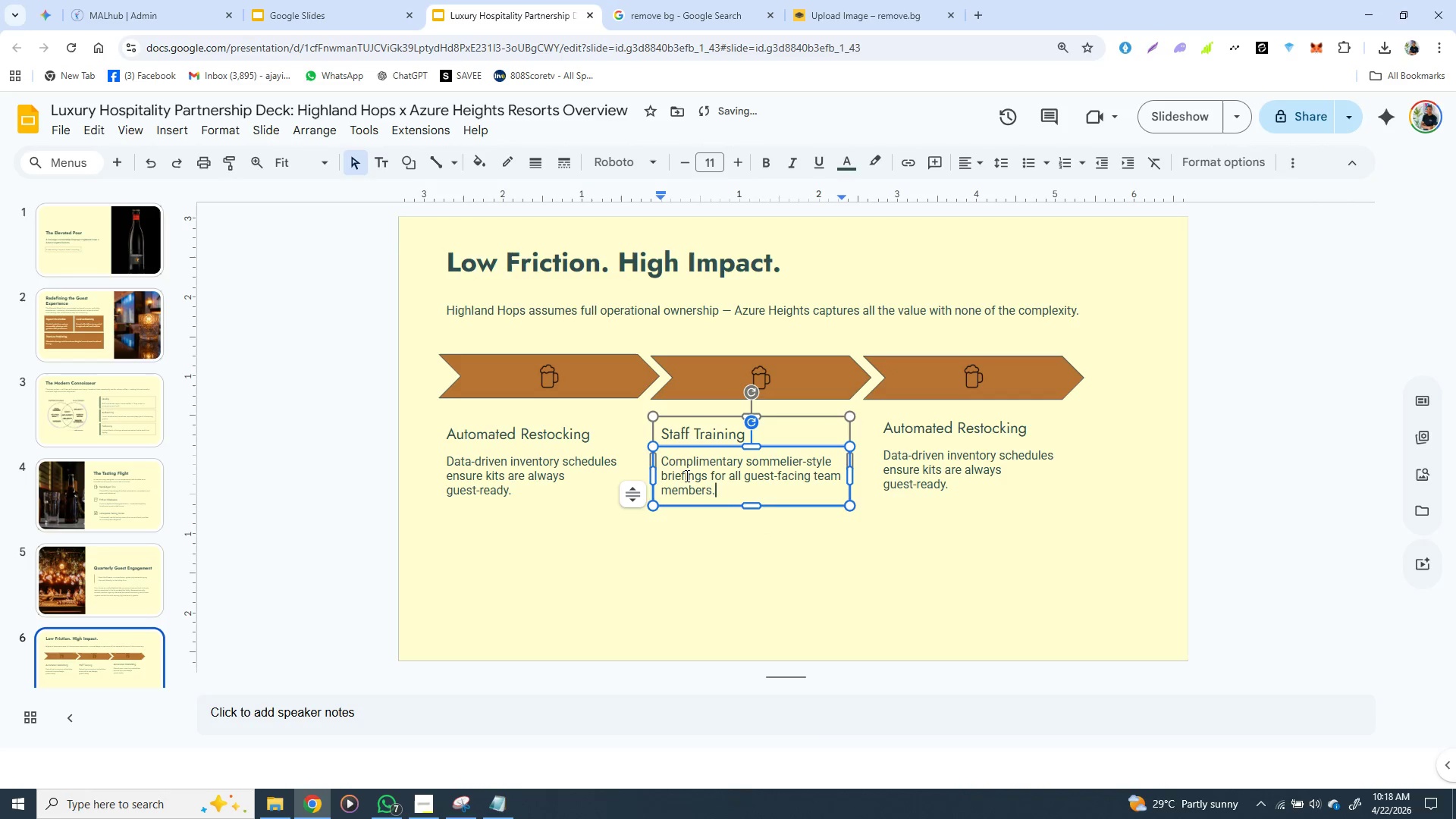 
hold_key(key=V, duration=12.98)
 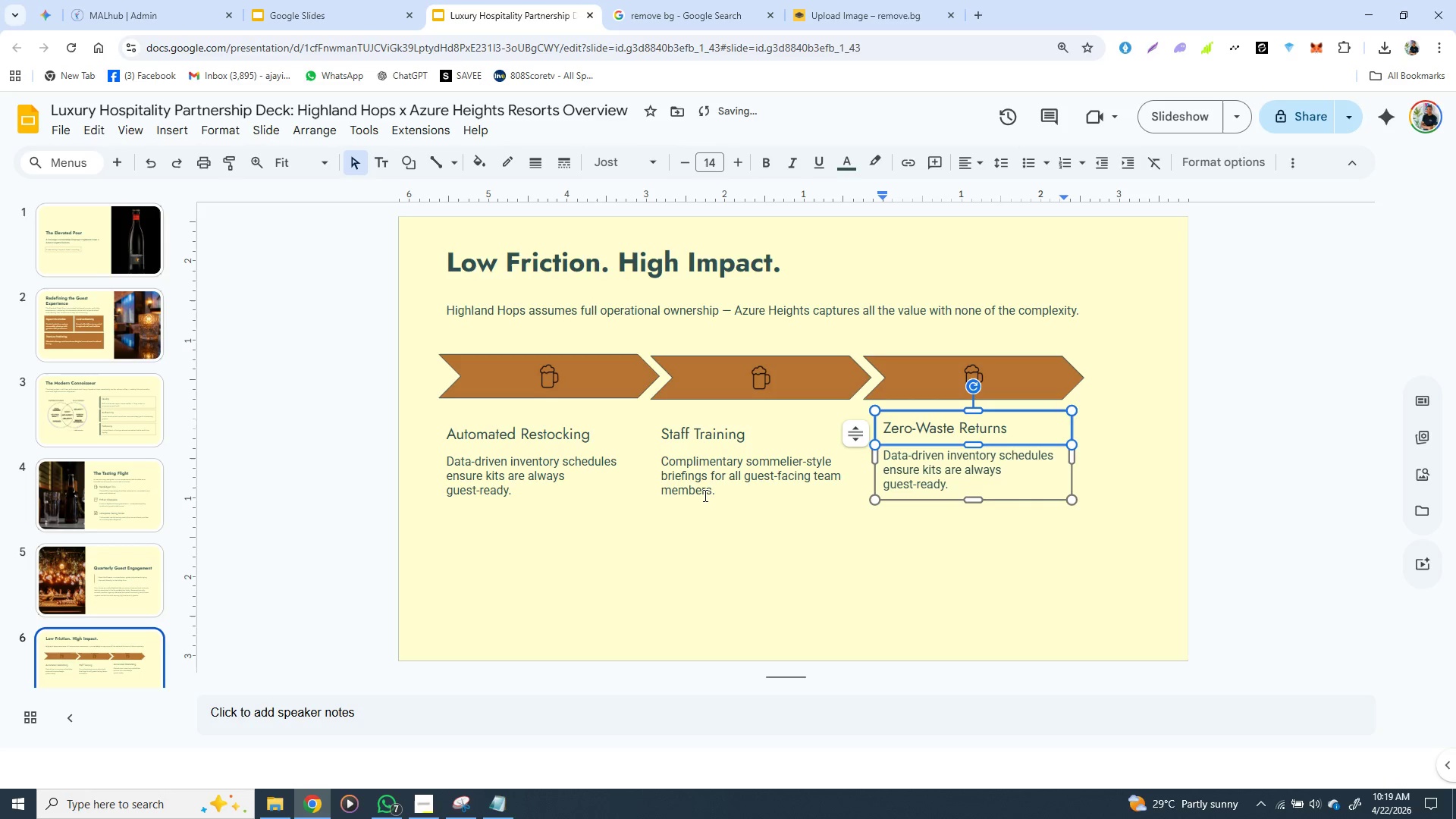 
left_click([497, 801])
 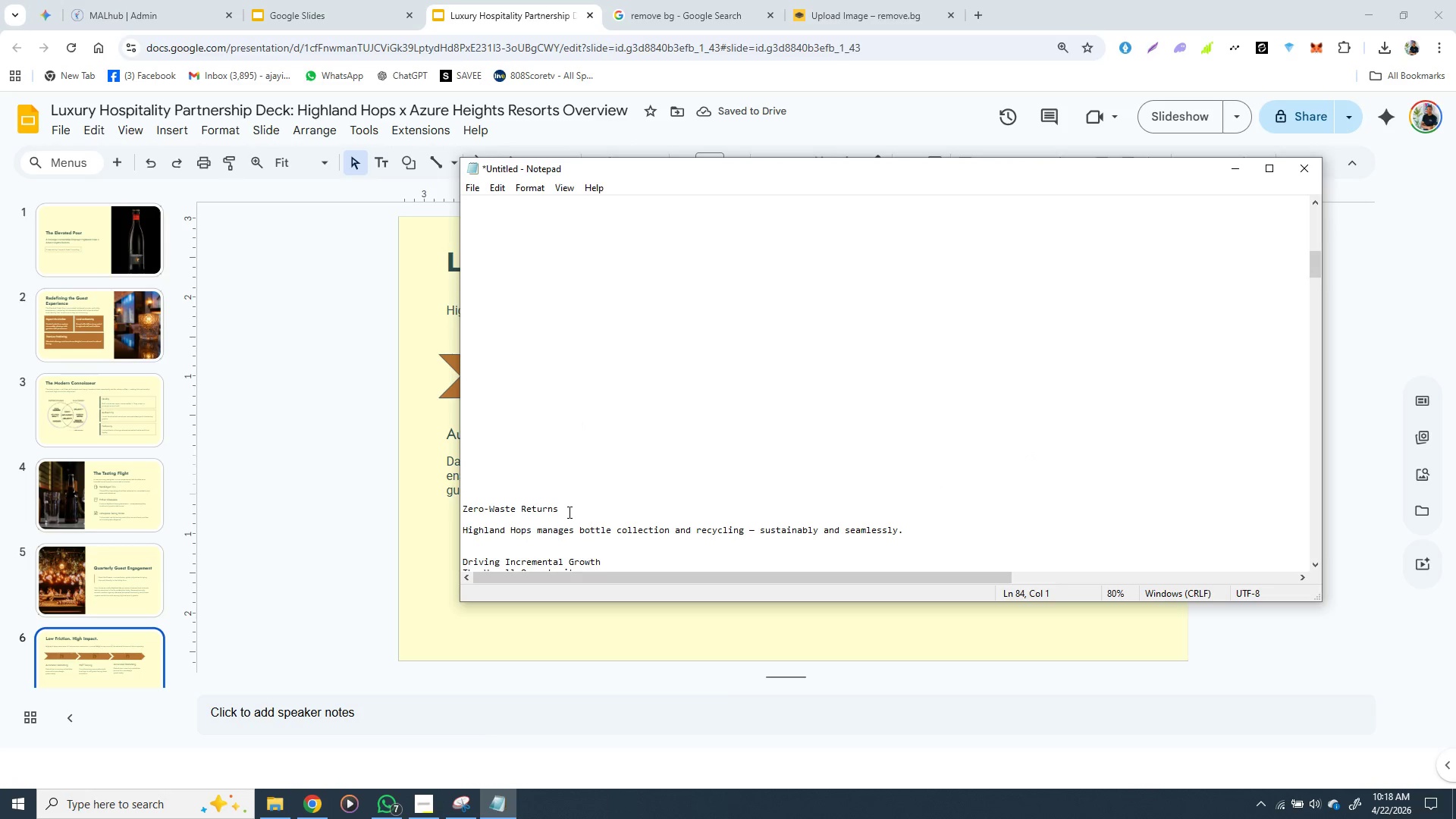 
left_click_drag(start_coordinate=[568, 512], to_coordinate=[463, 508])
 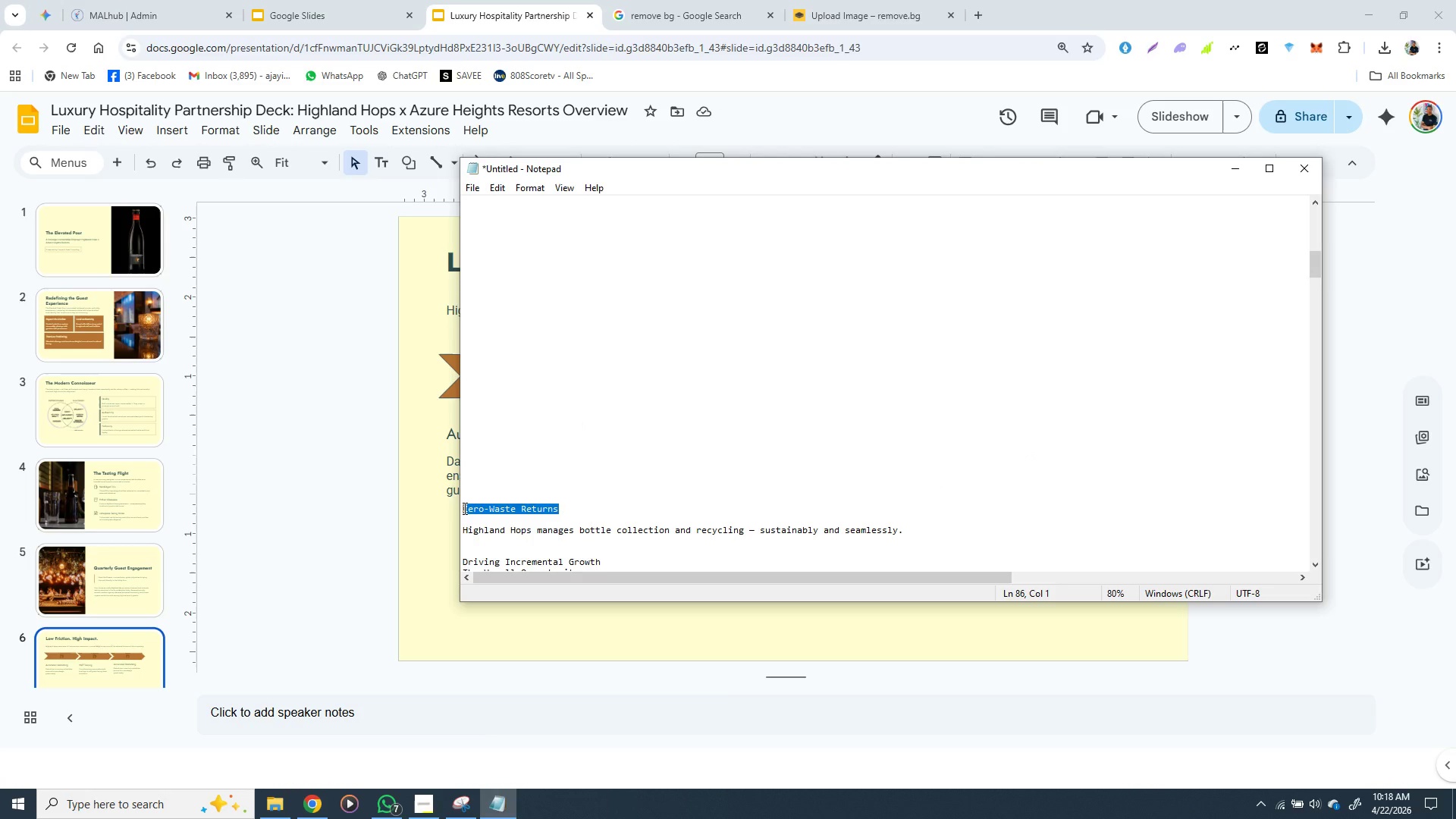 
key(Control+X)
 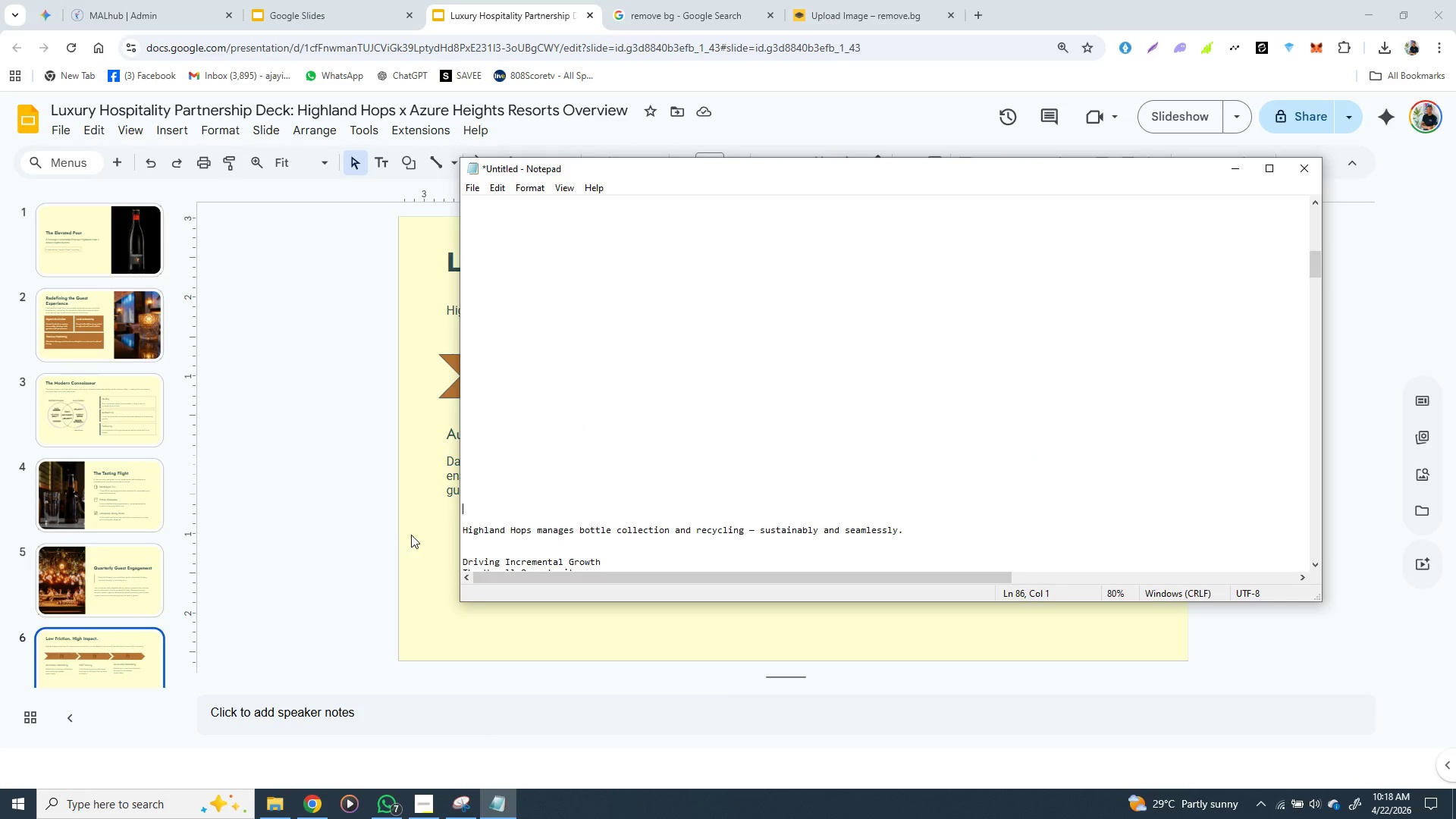 
left_click([413, 535])
 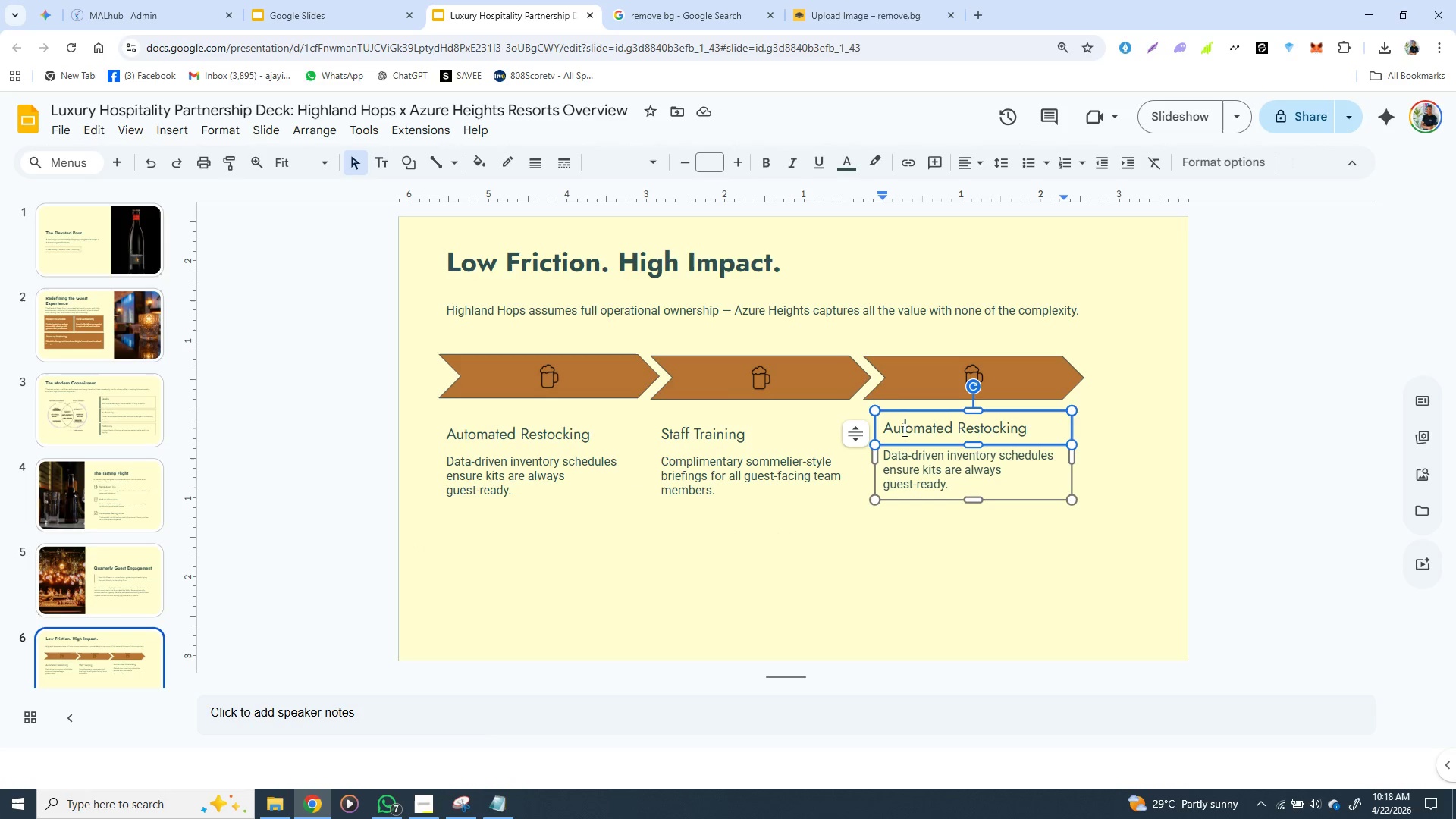 
double_click([903, 430])
 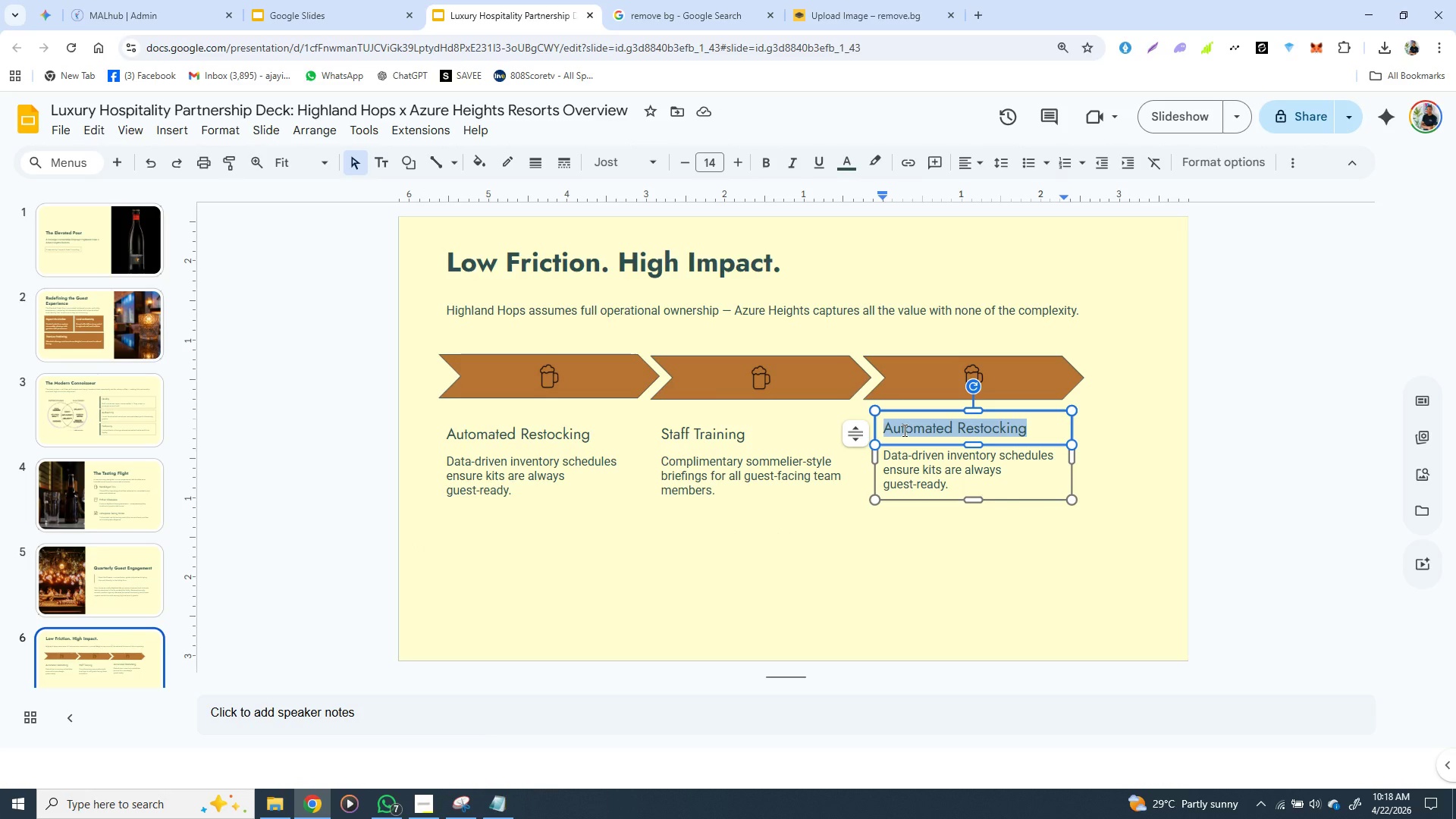 
triple_click([903, 430])
 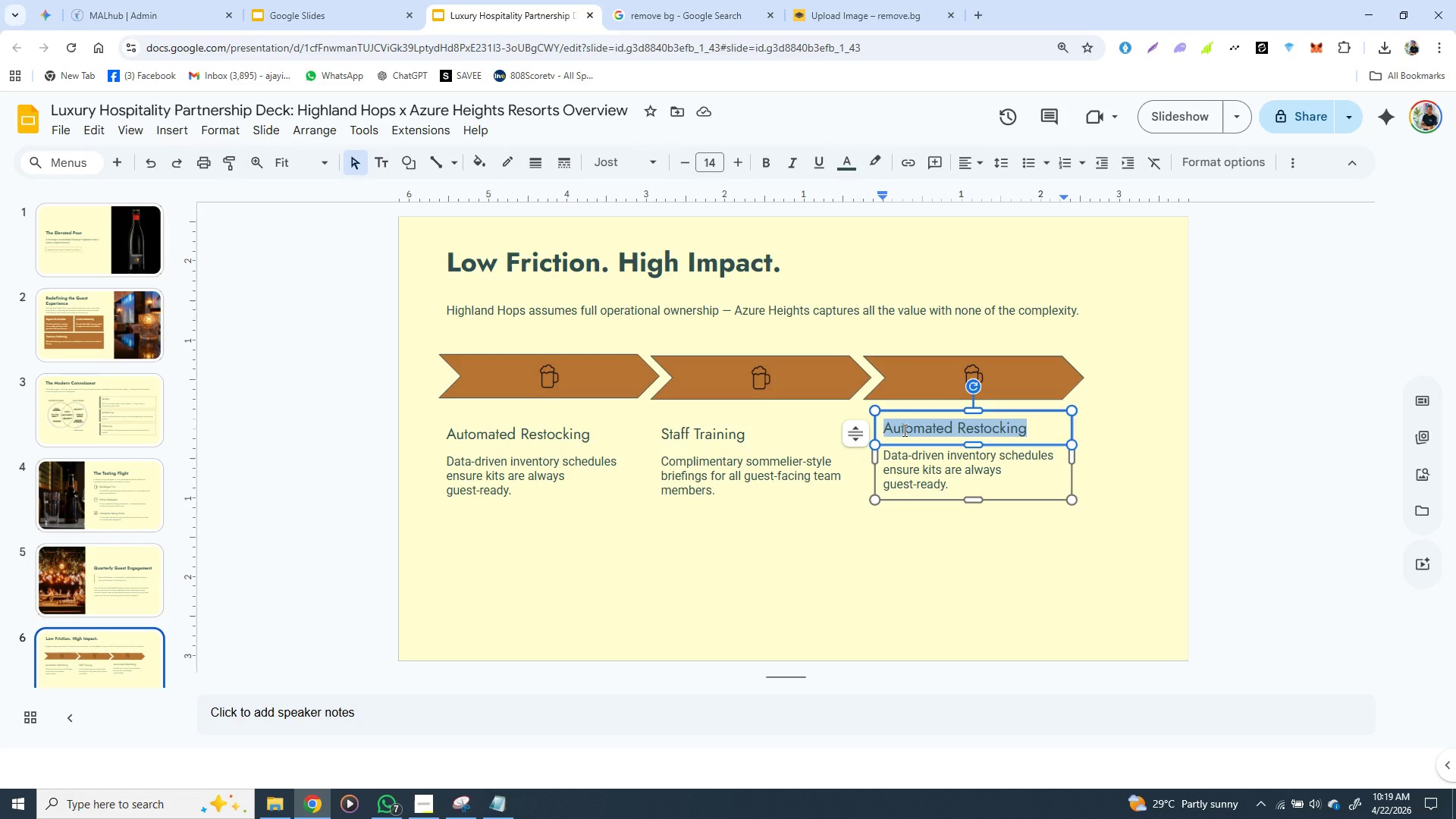 
hold_key(key=ControlLeft, duration=1.72)
 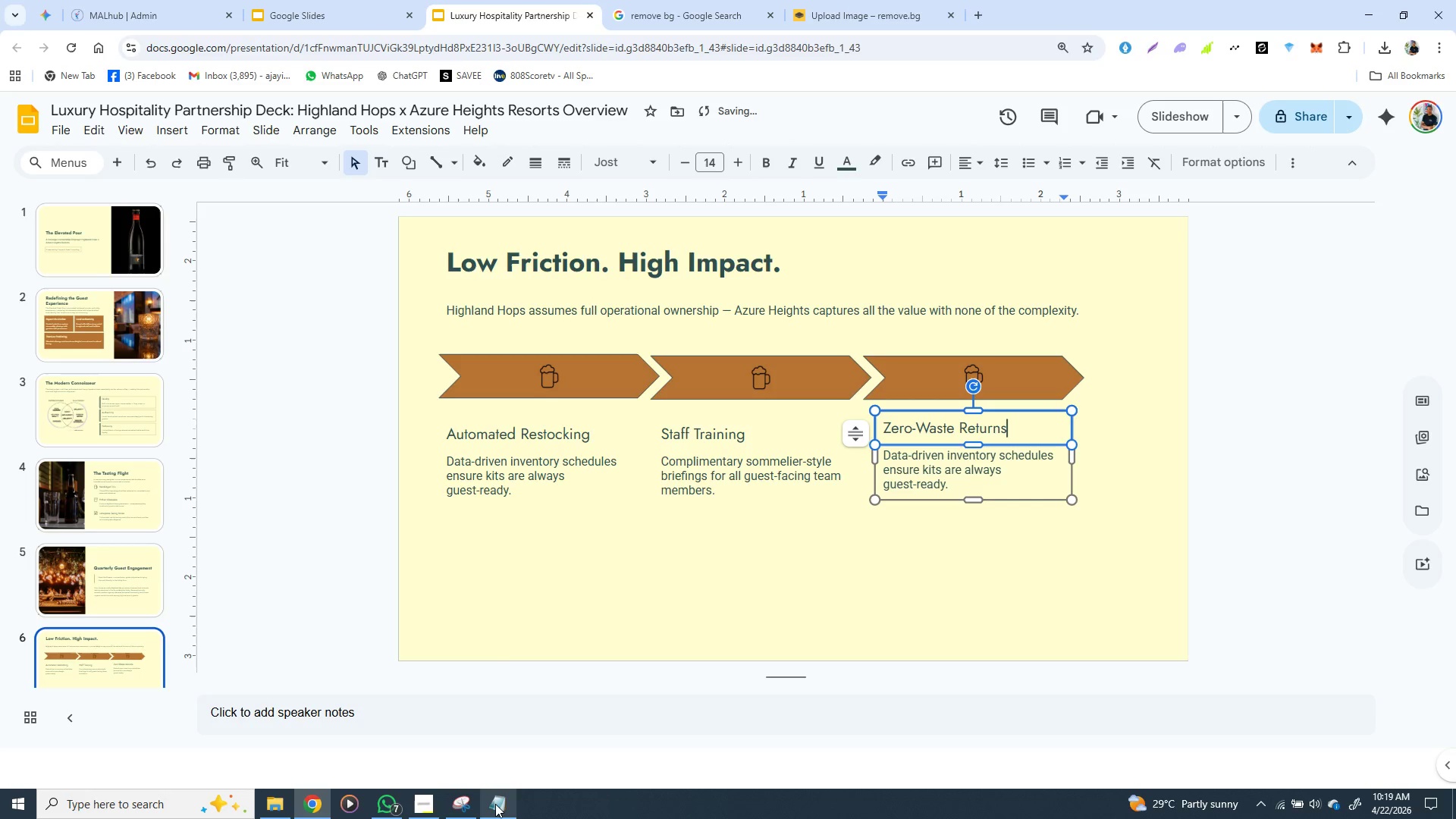 
left_click([495, 804])
 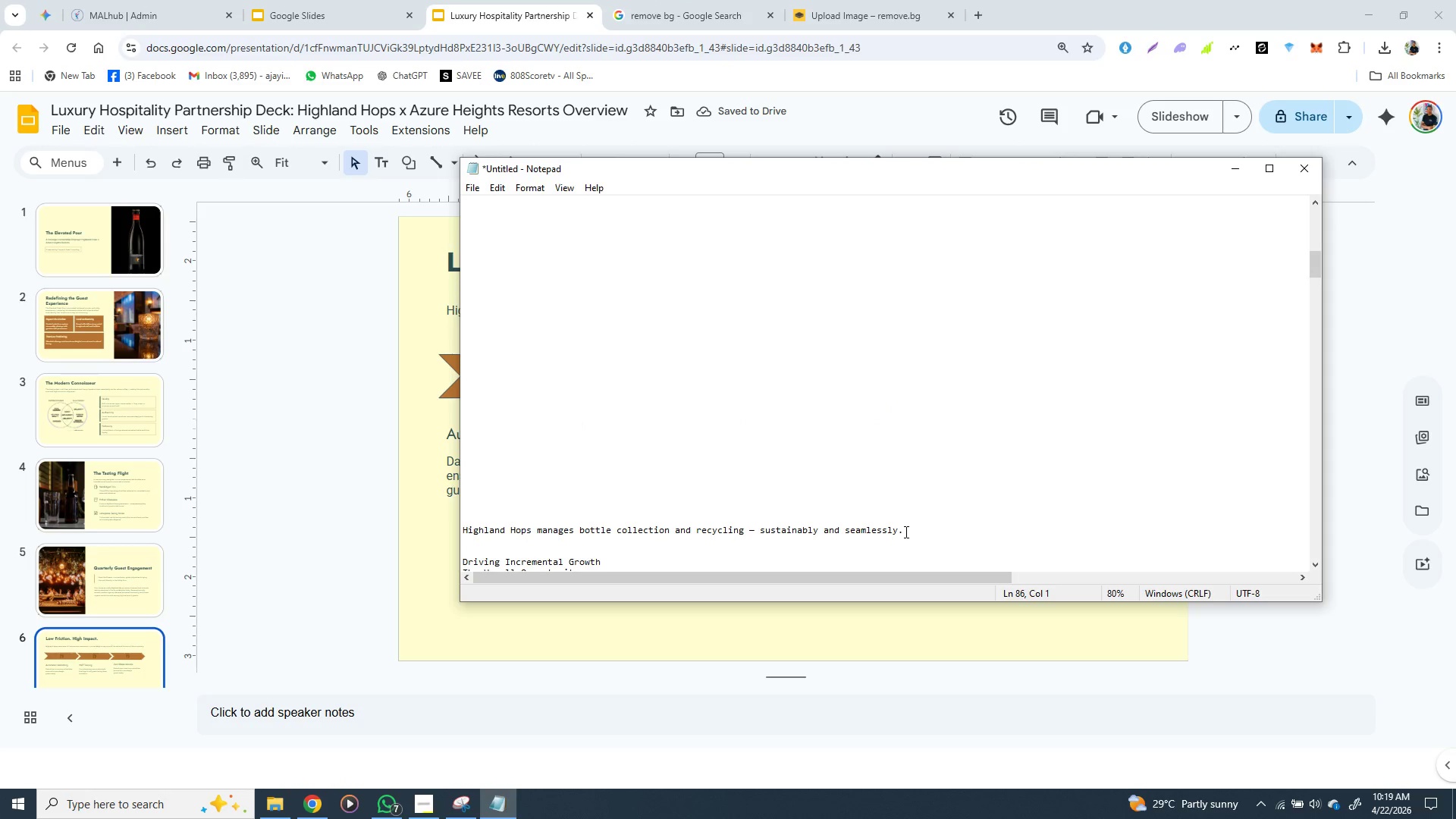 
left_click_drag(start_coordinate=[905, 532], to_coordinate=[463, 529])
 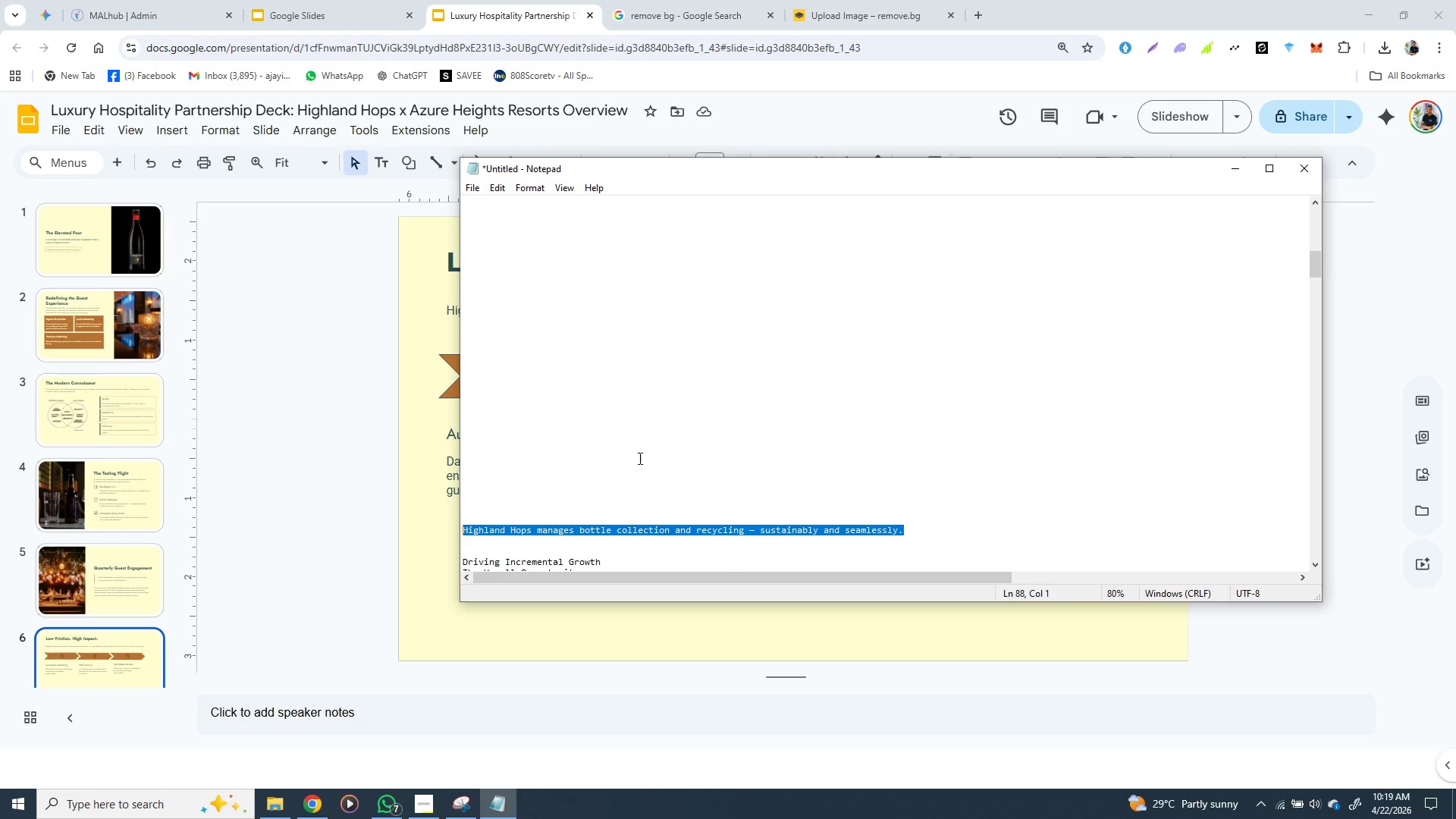 
scroll: coordinate [711, 417], scroll_direction: up, amount: 3.0
 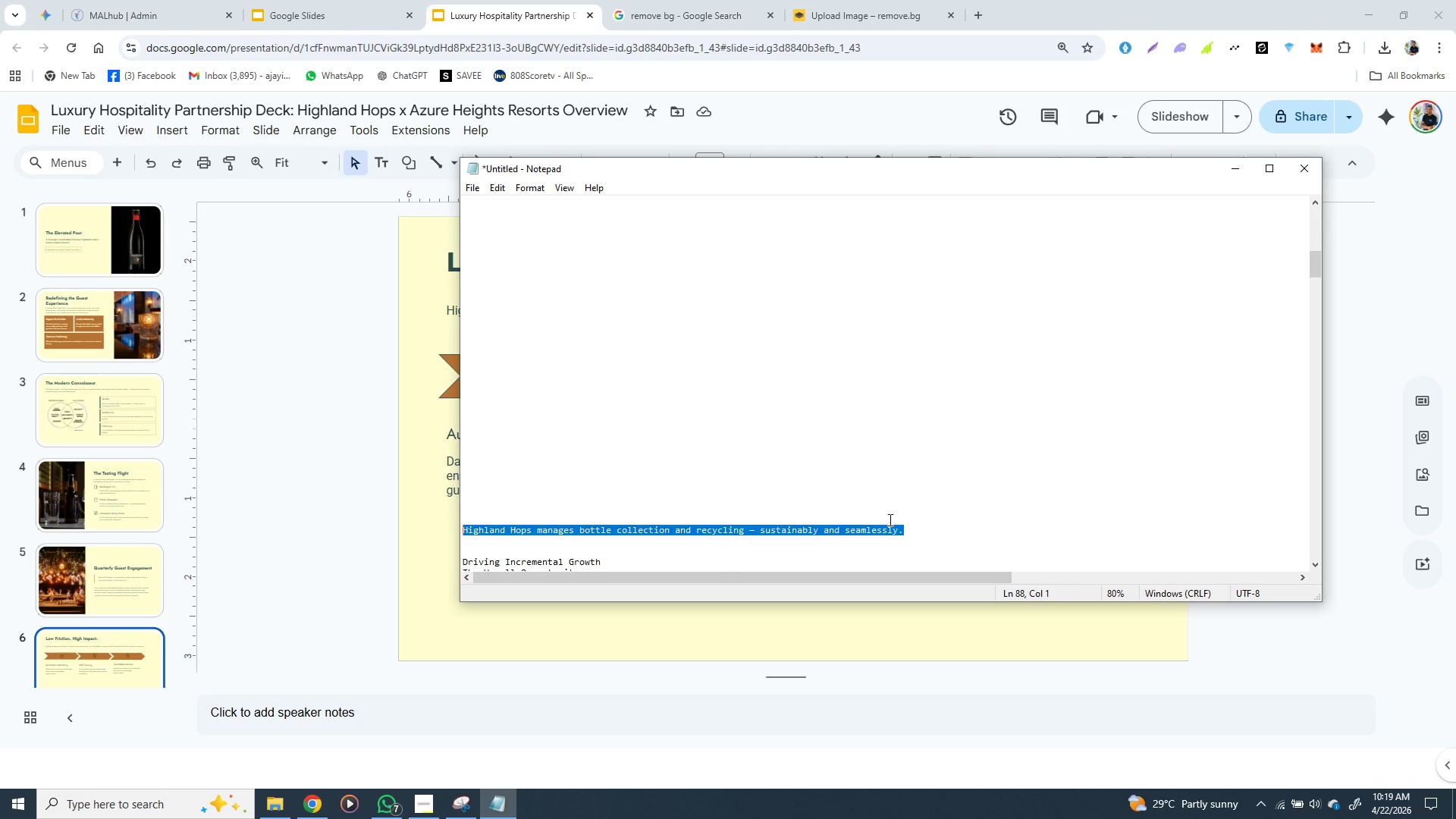 
key(Control+X)
 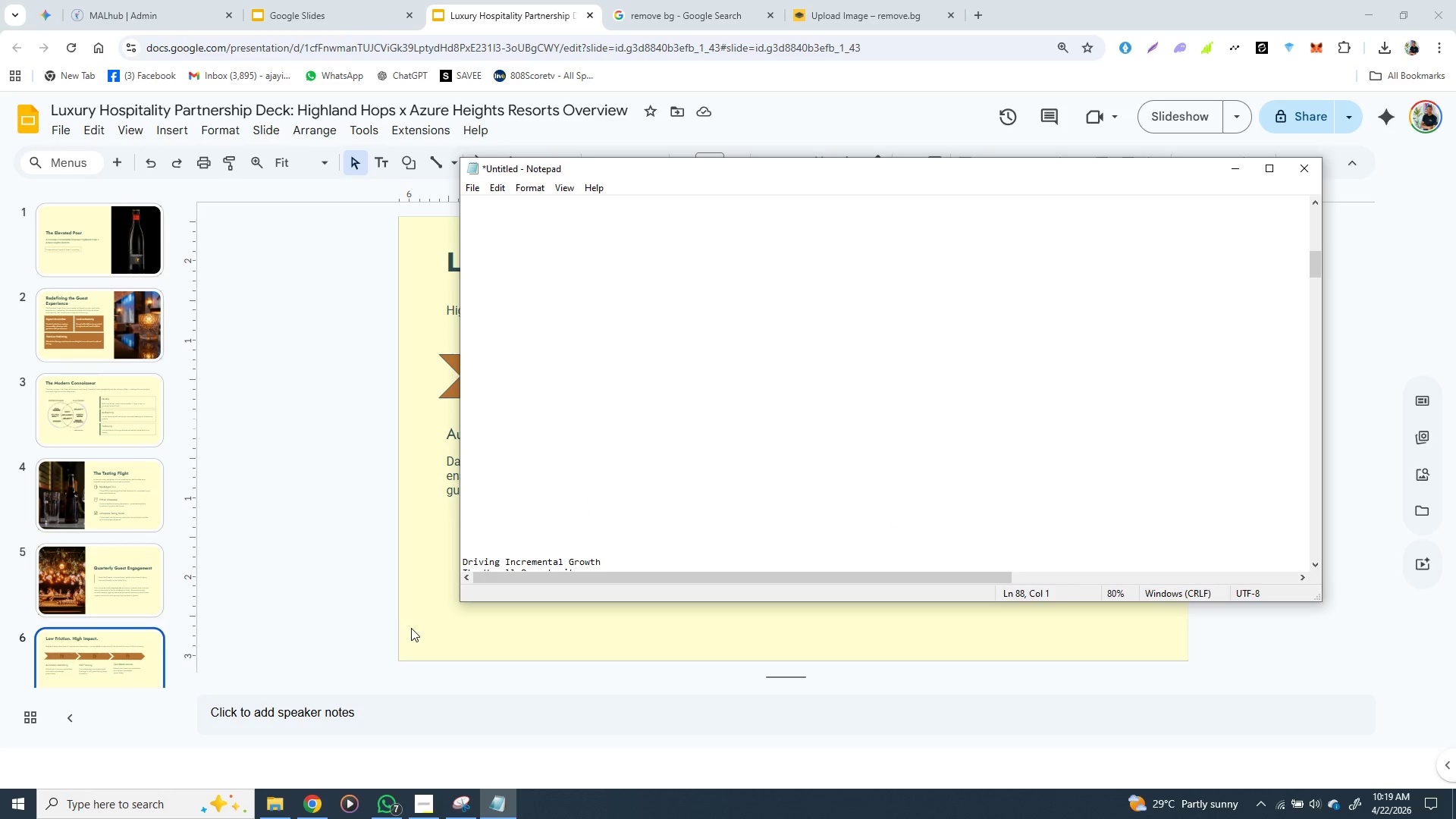 
left_click([414, 628])
 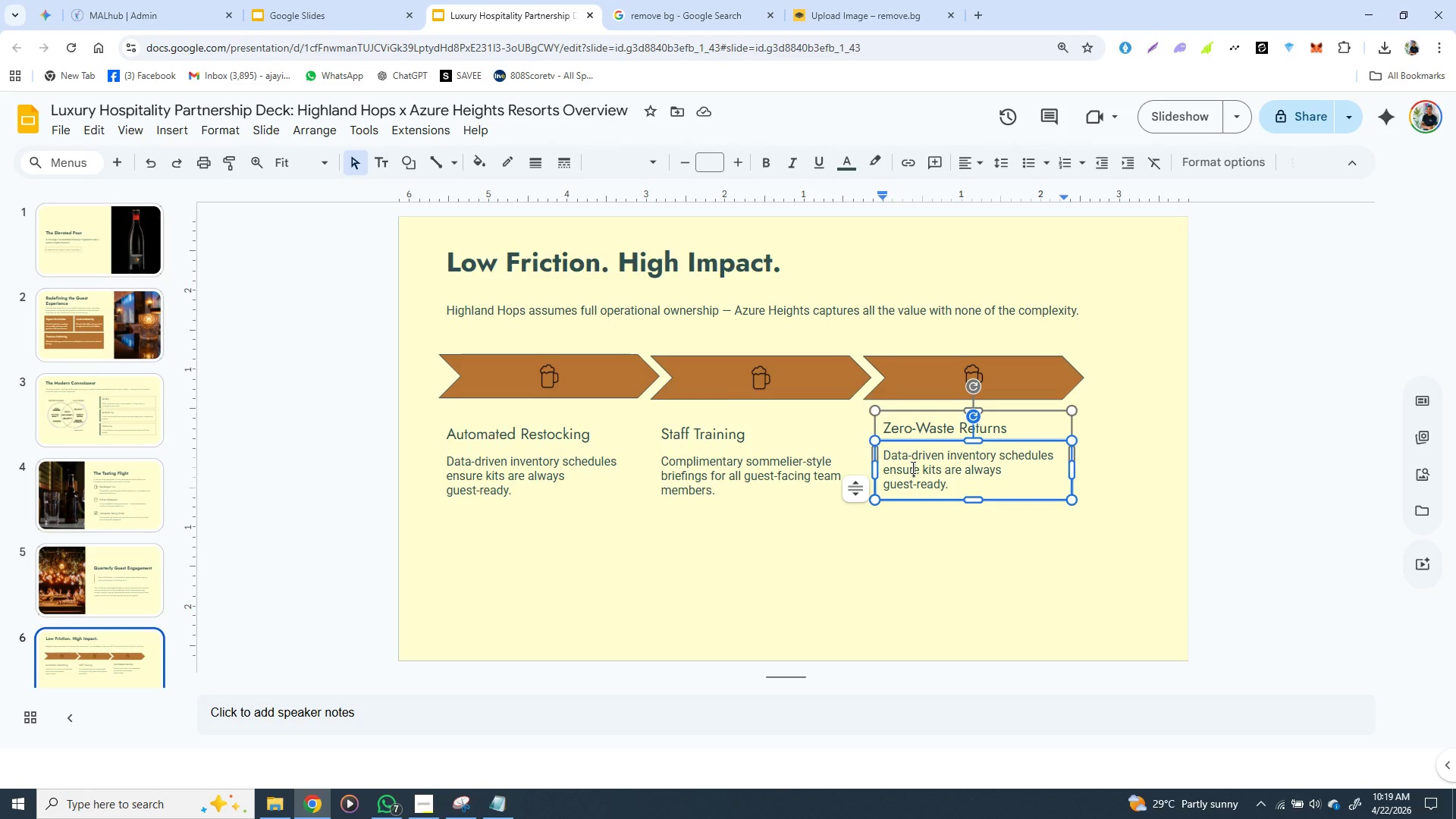 
double_click([912, 467])
 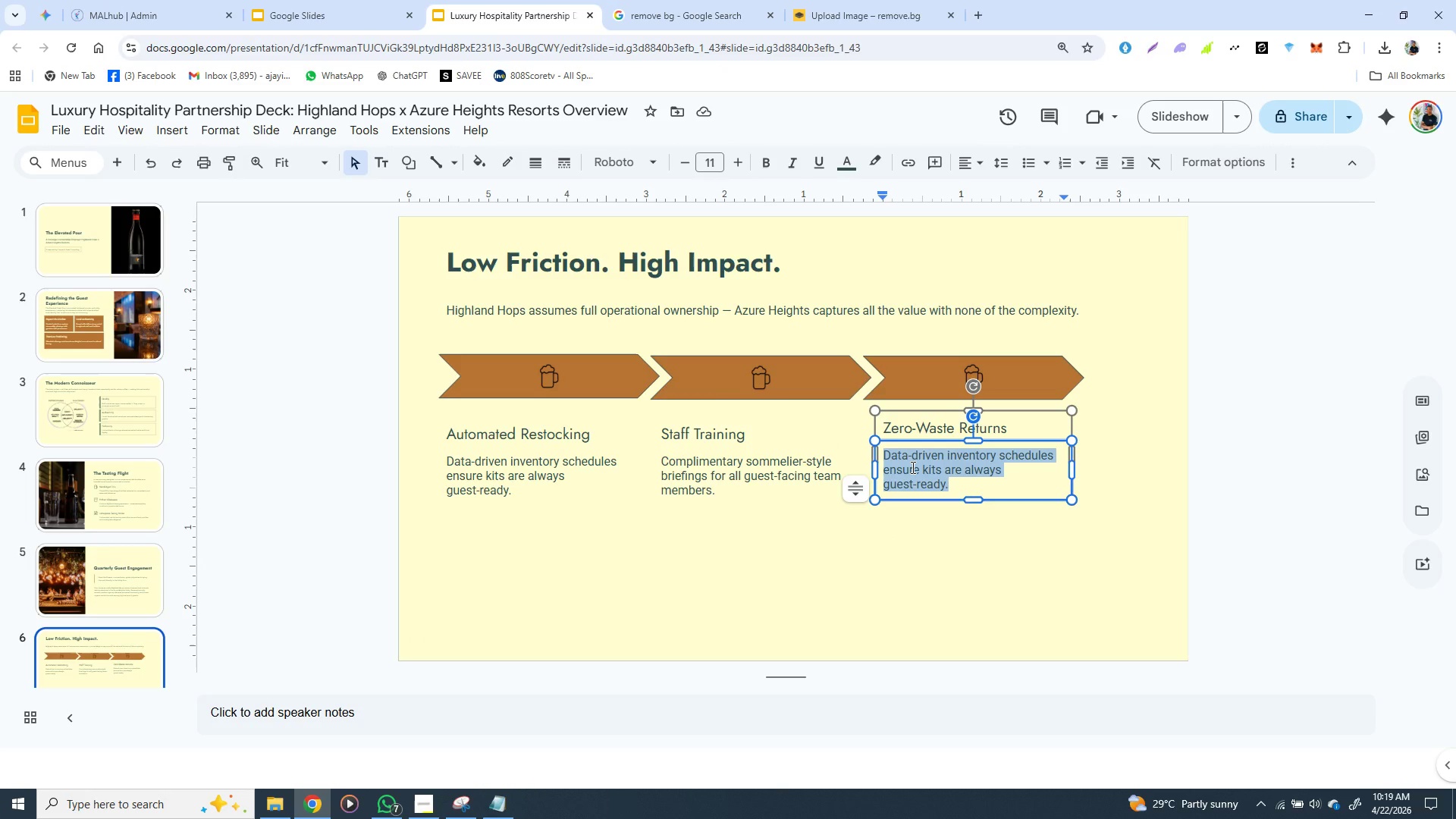 
triple_click([912, 467])
 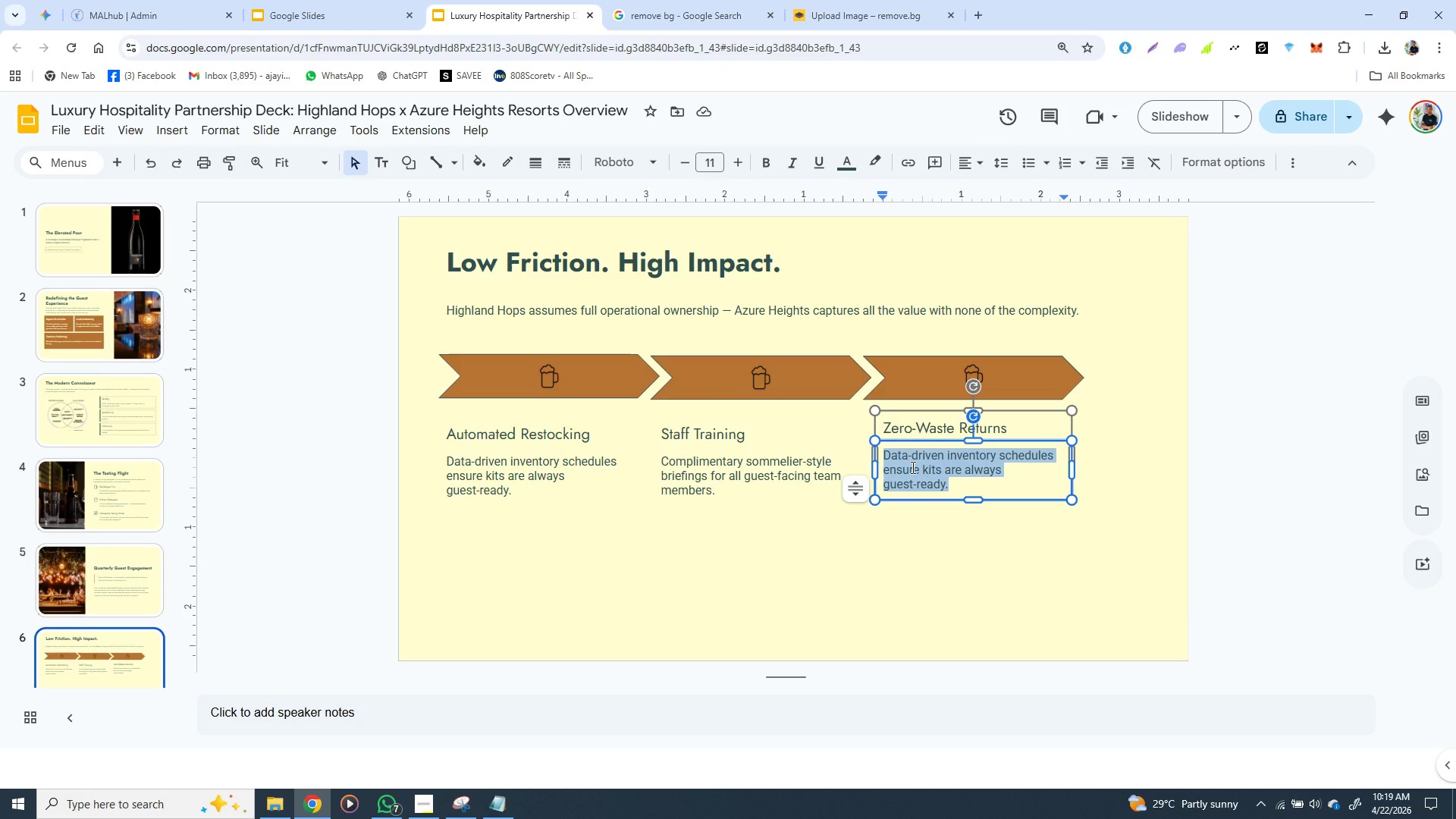 
key(Control+V)
 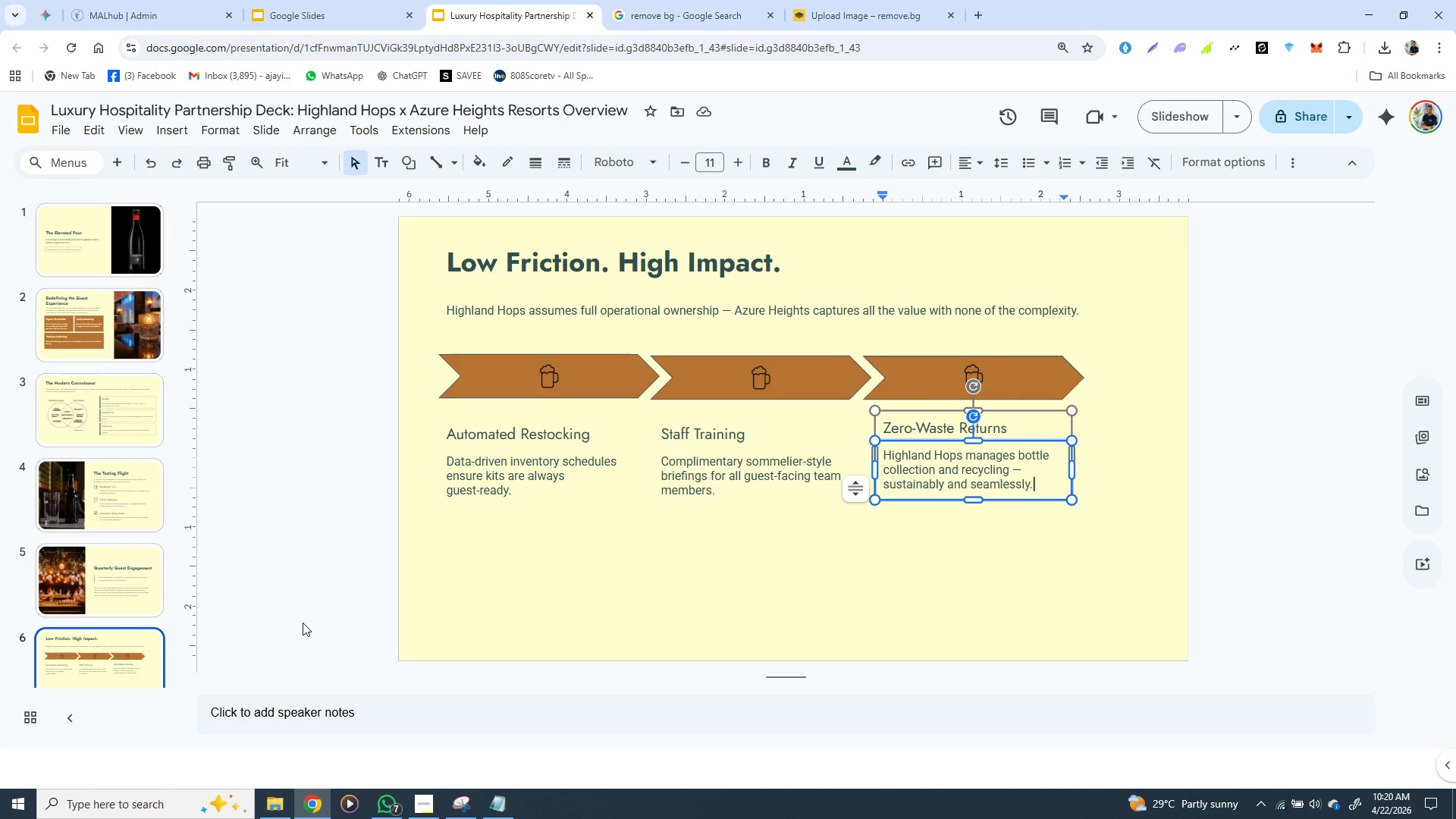 
wait(79.79)
 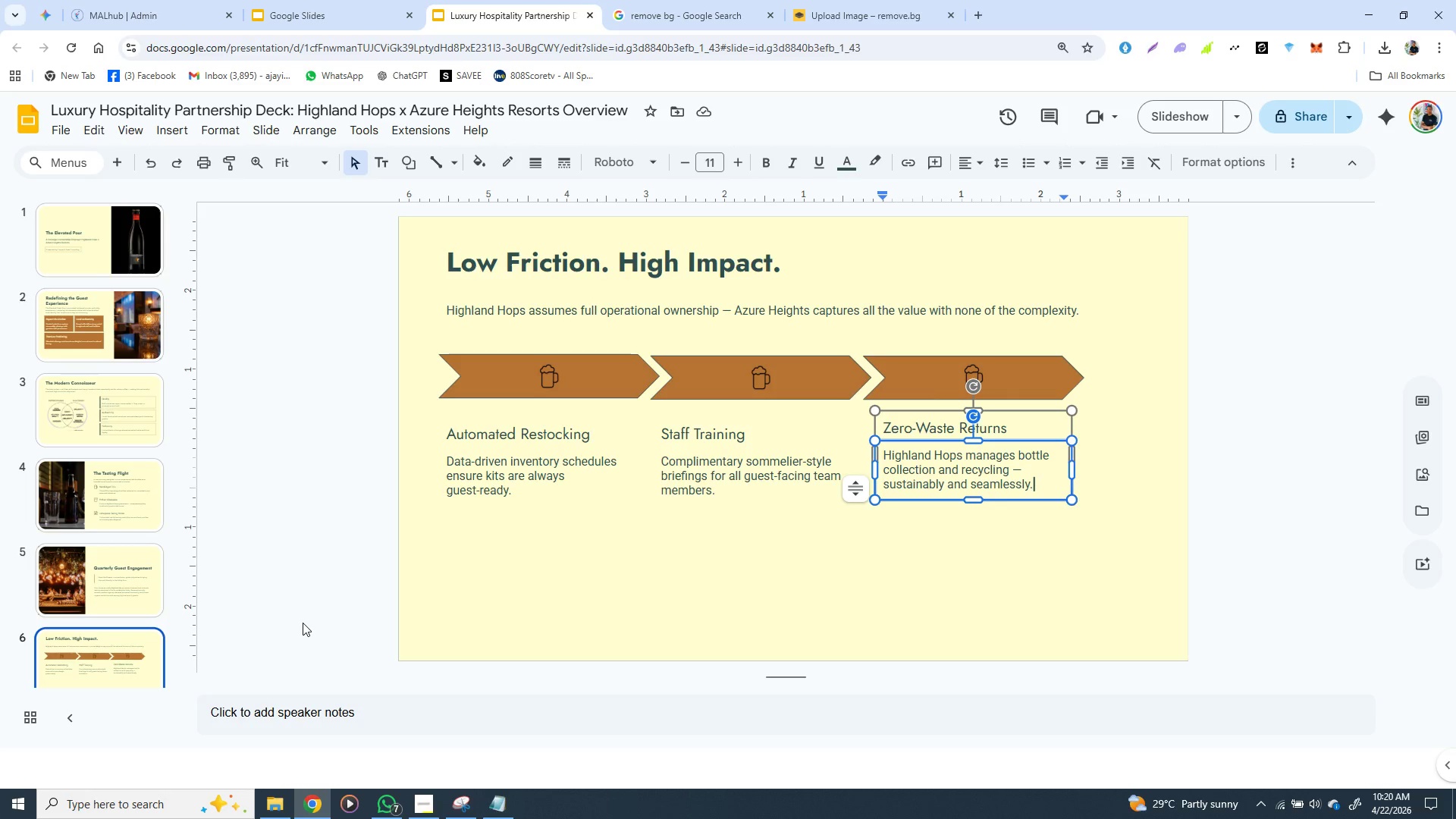 
mouse_move([-20, 866])
 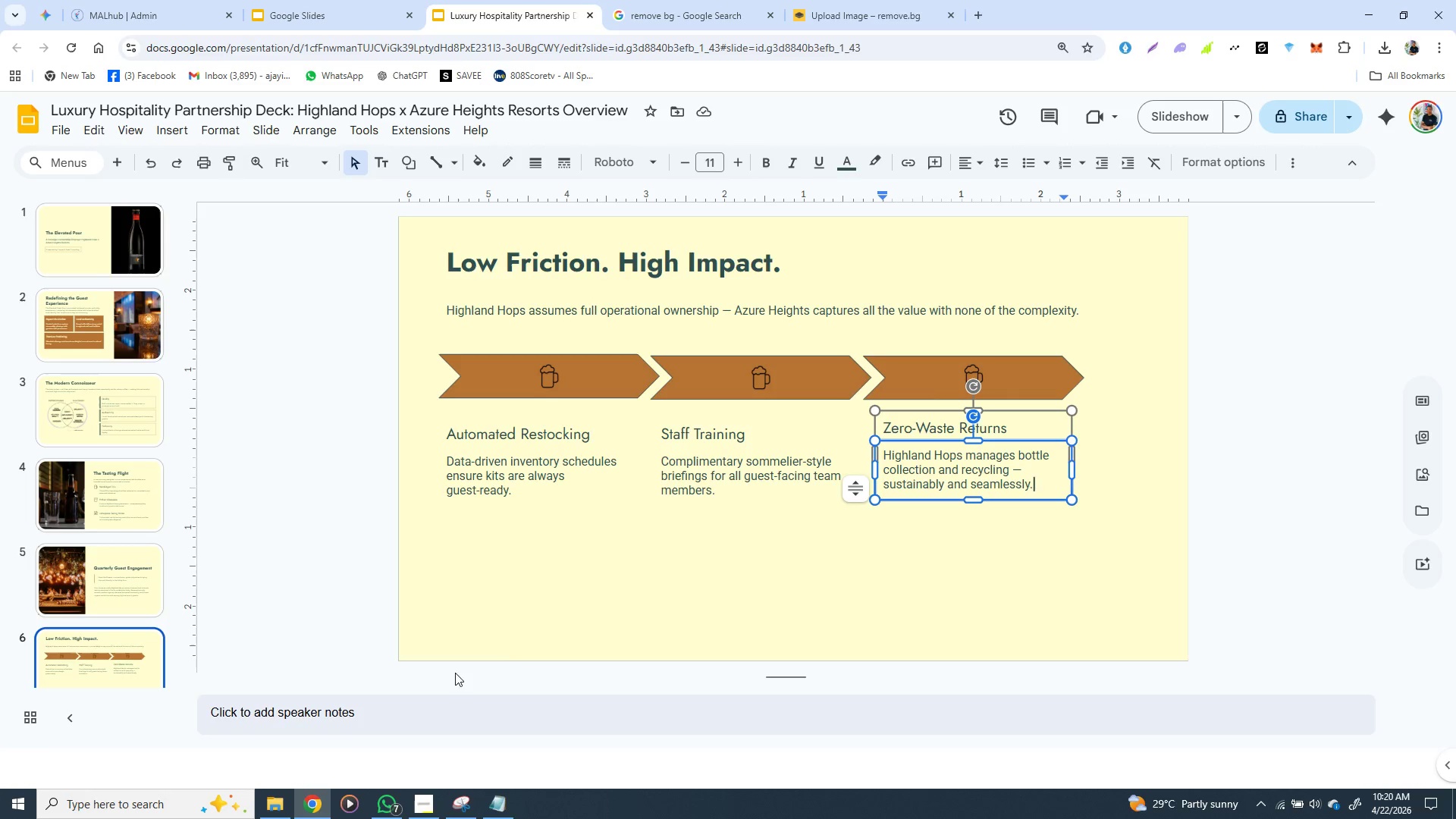 
left_click([598, 610])
 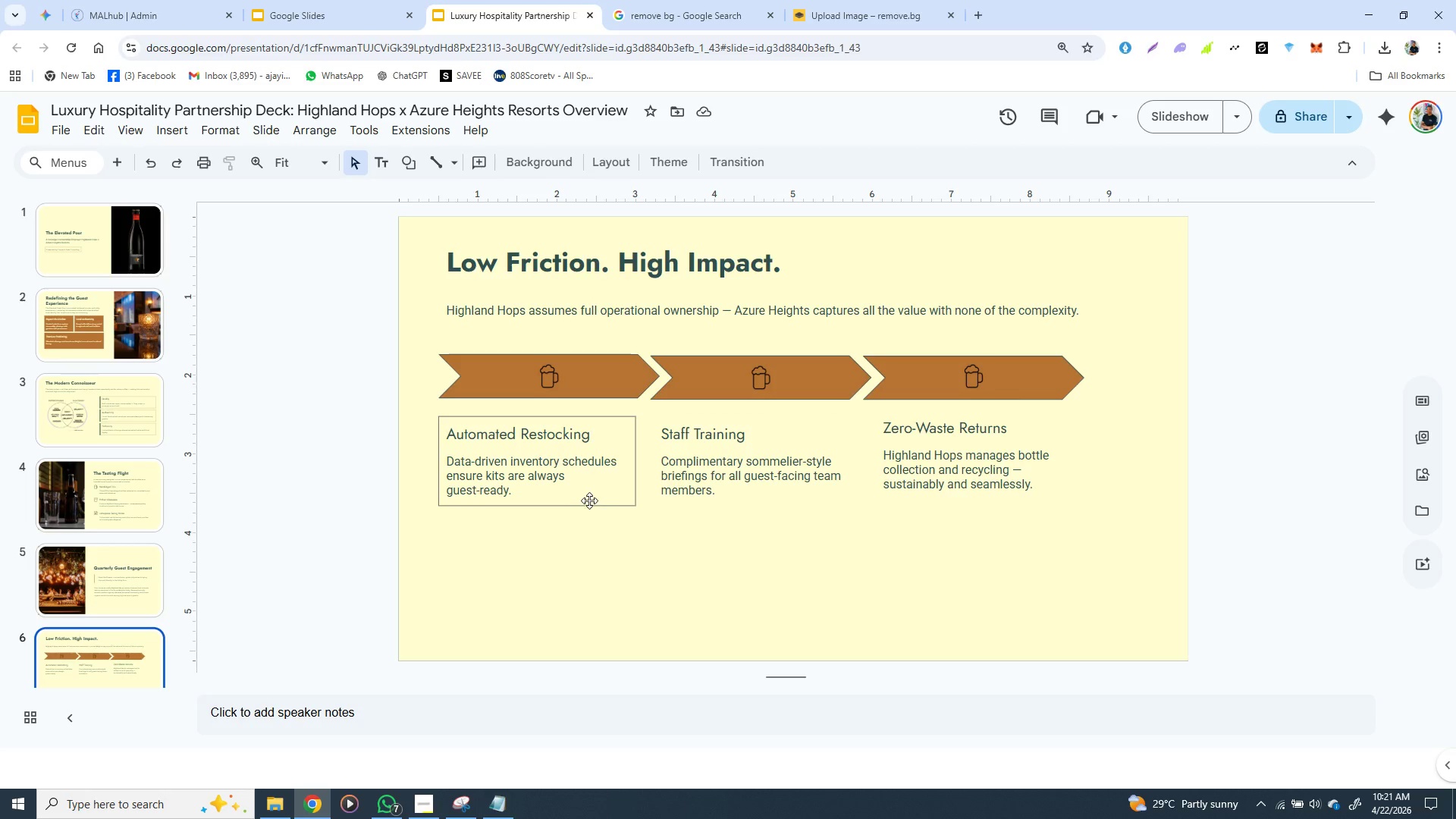 
wait(17.55)
 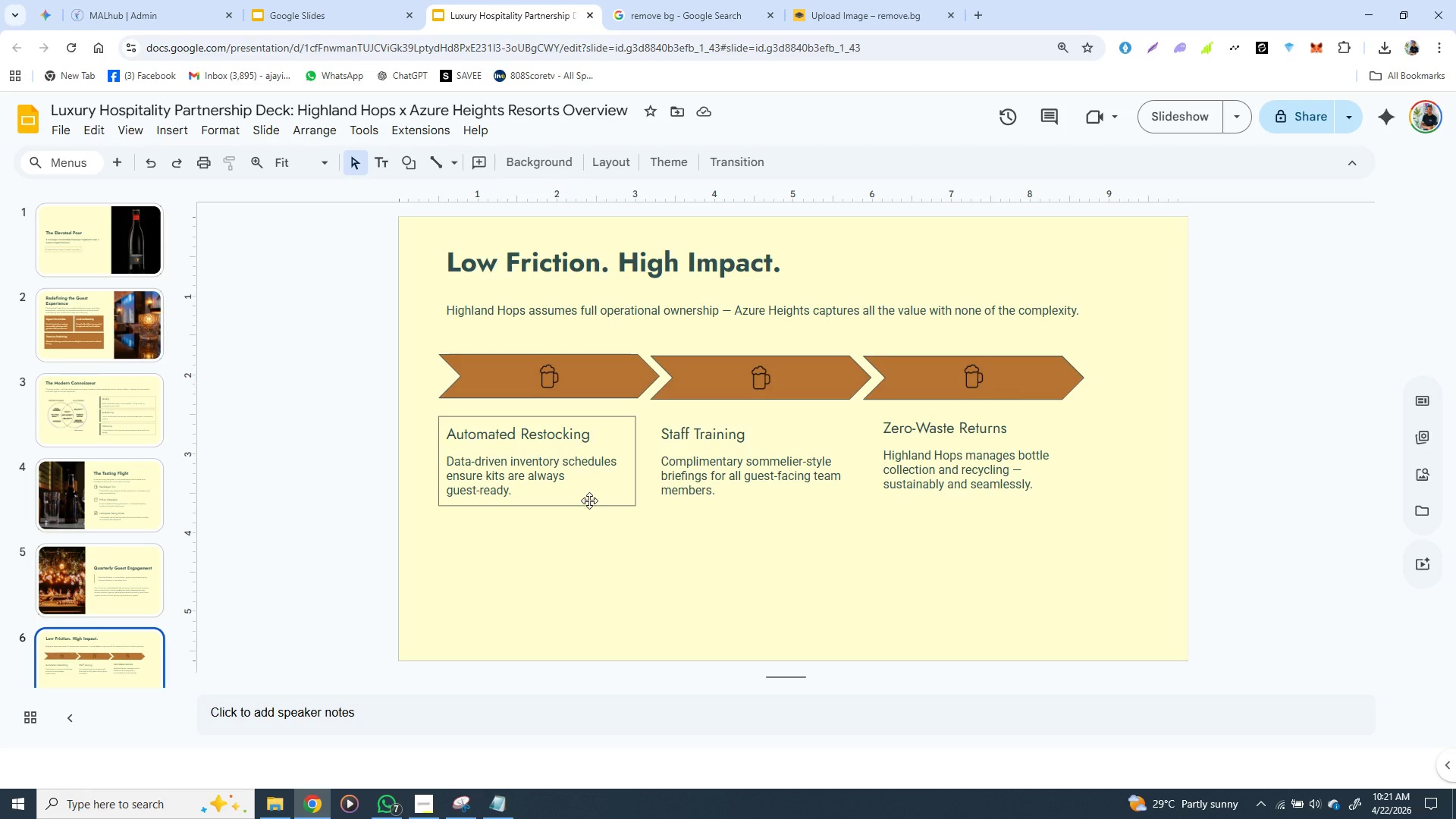 
left_click([604, 487])
 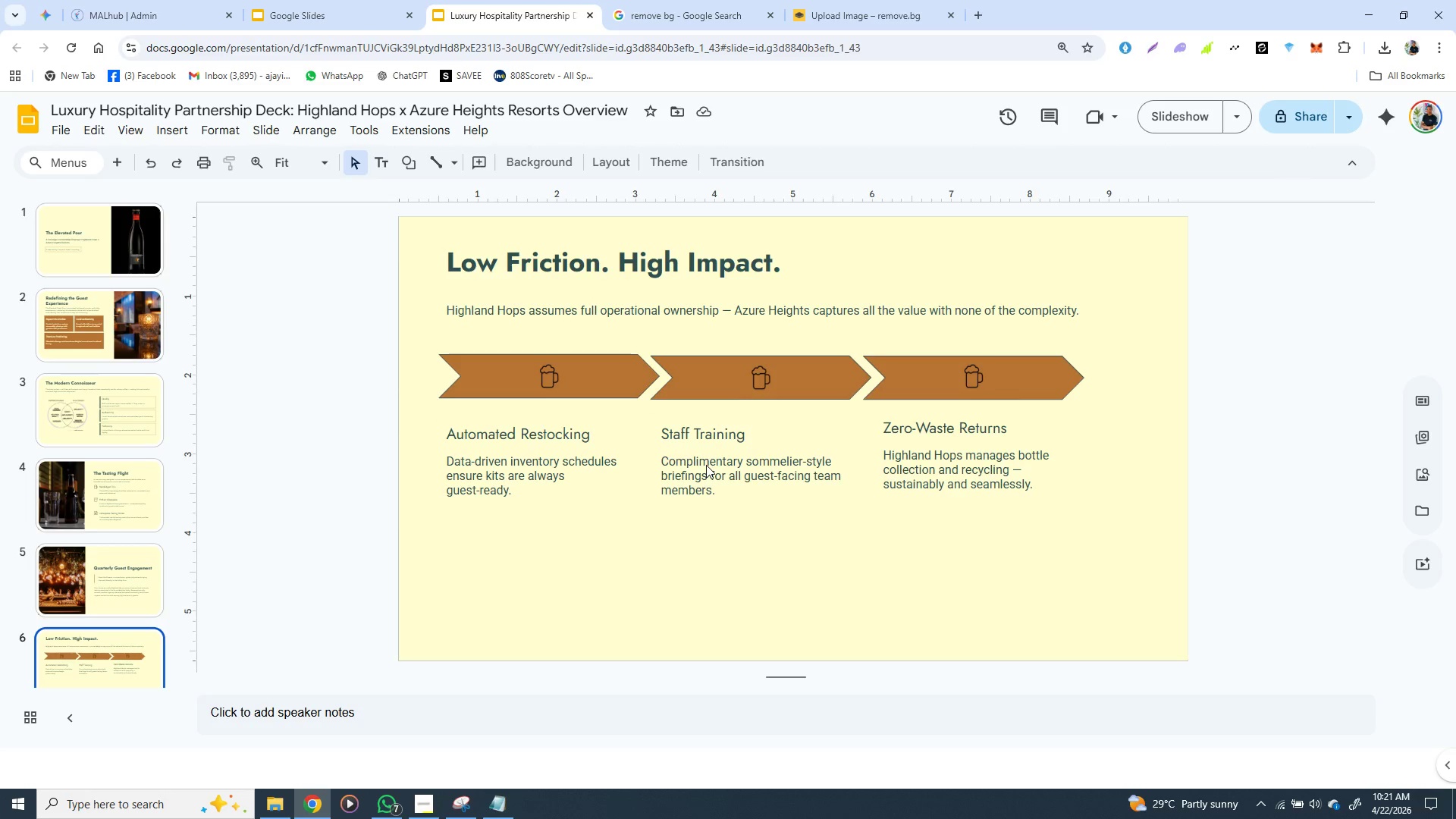 
left_click([706, 465])
 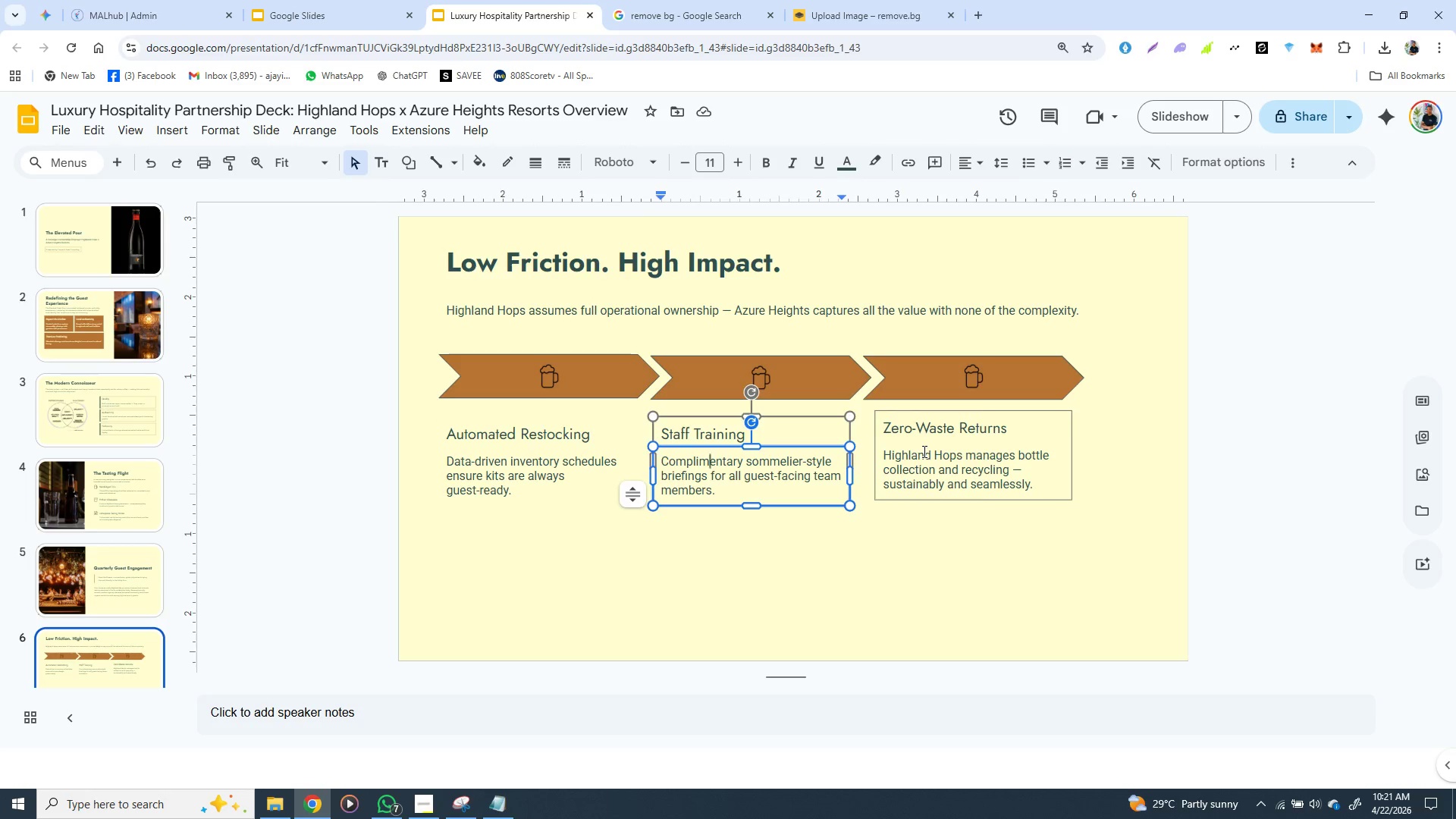 
left_click([923, 451])
 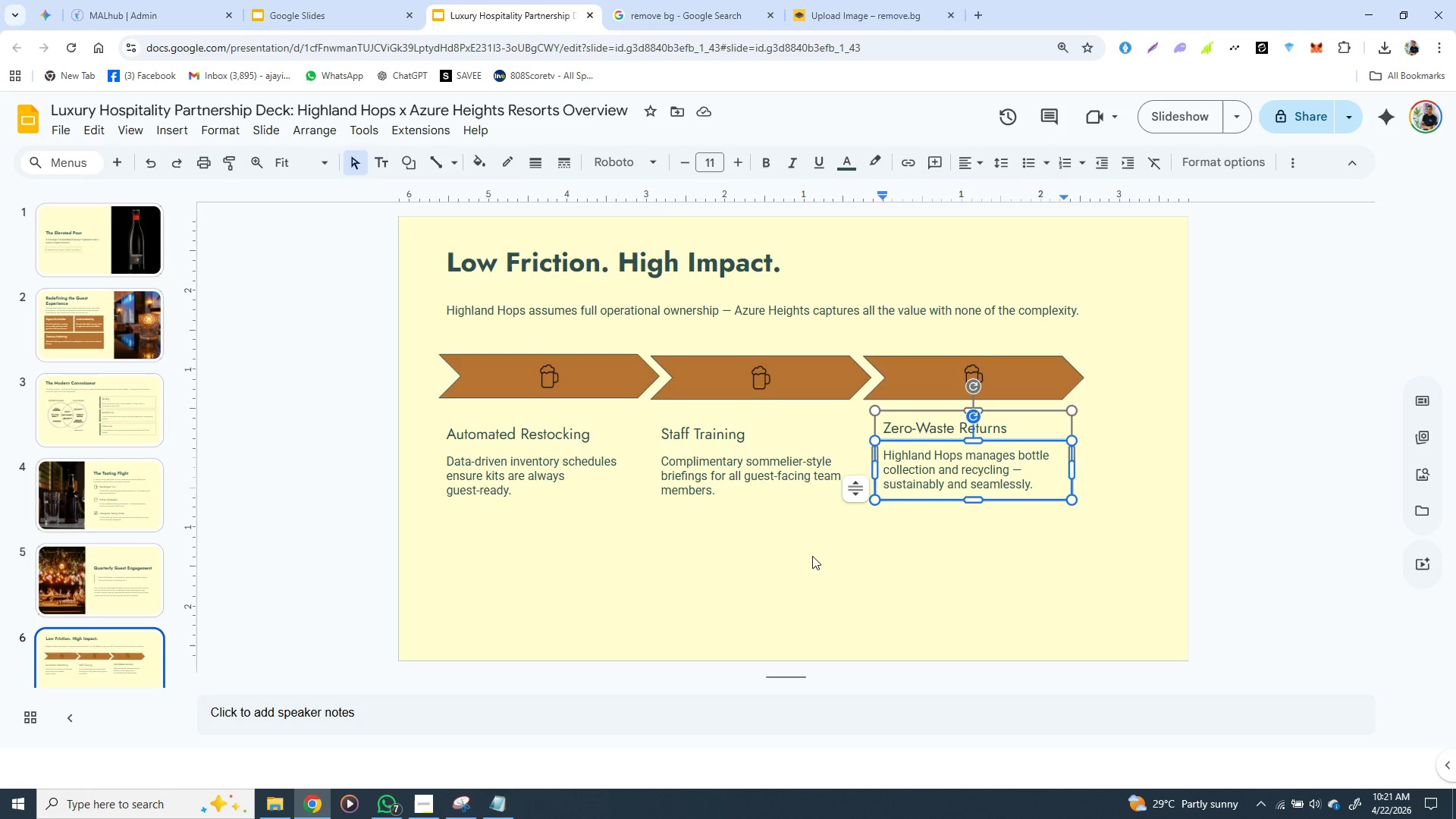 
left_click([813, 556])
 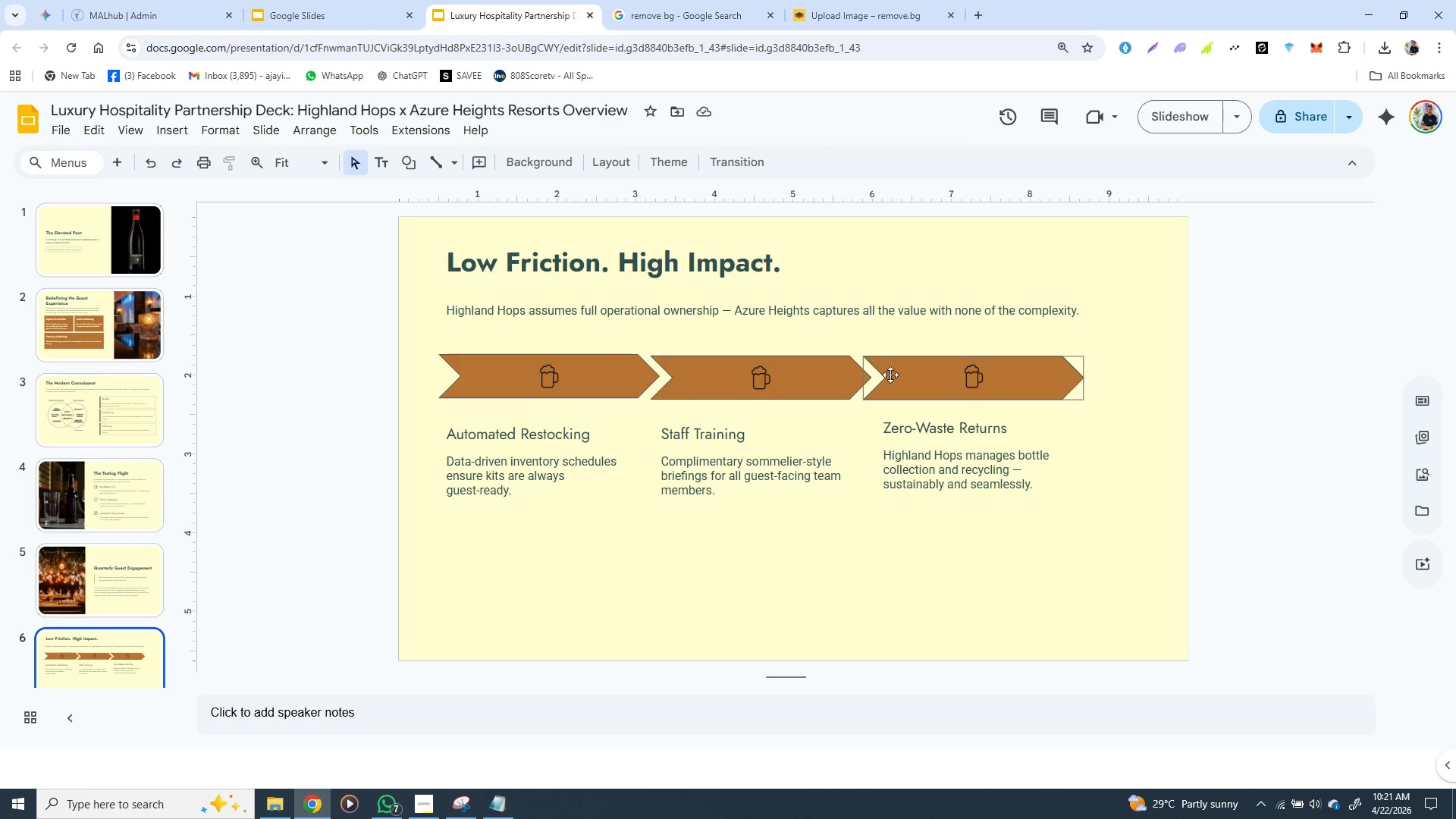 
left_click([908, 372])
 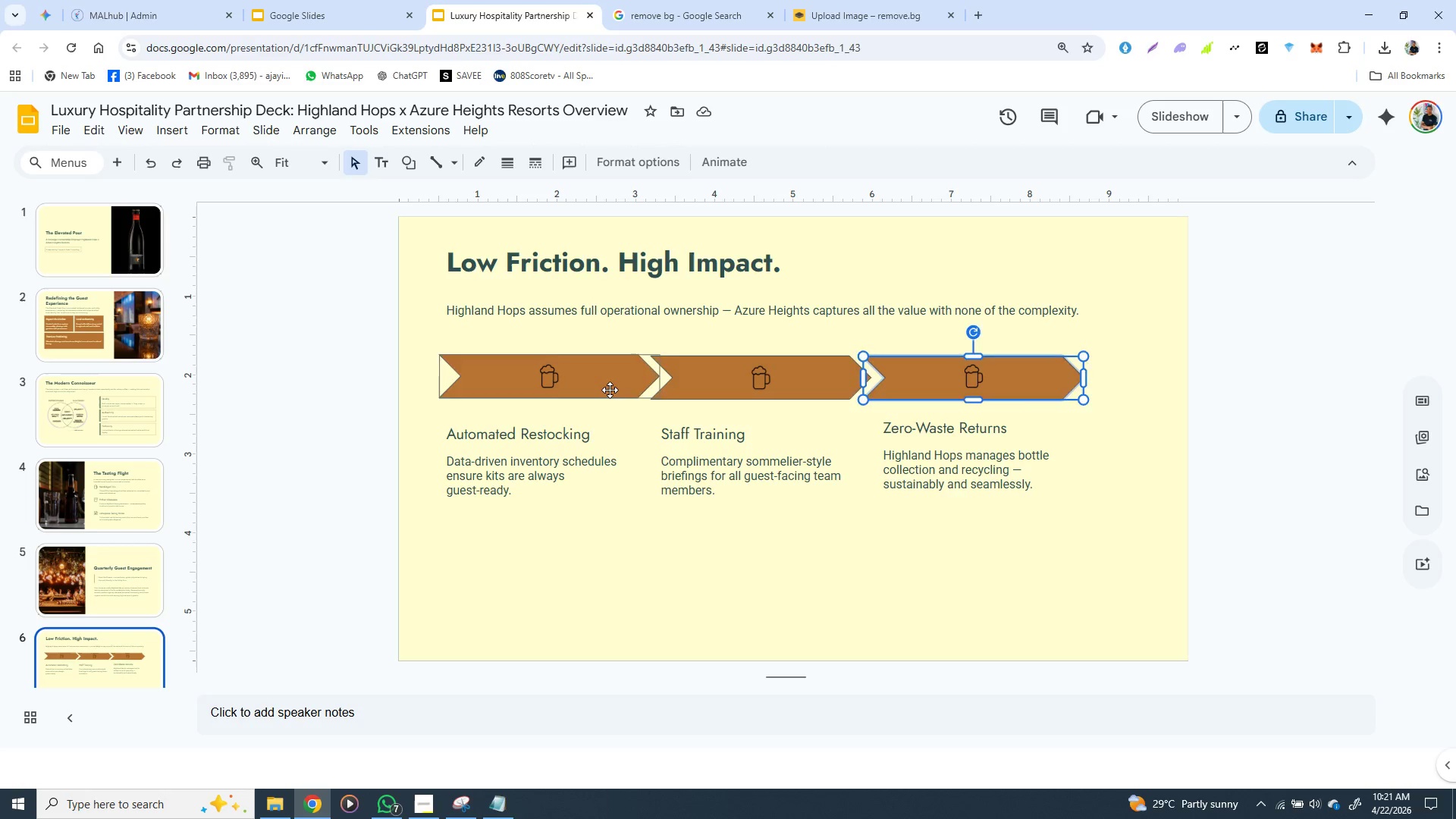 
left_click([610, 390])
 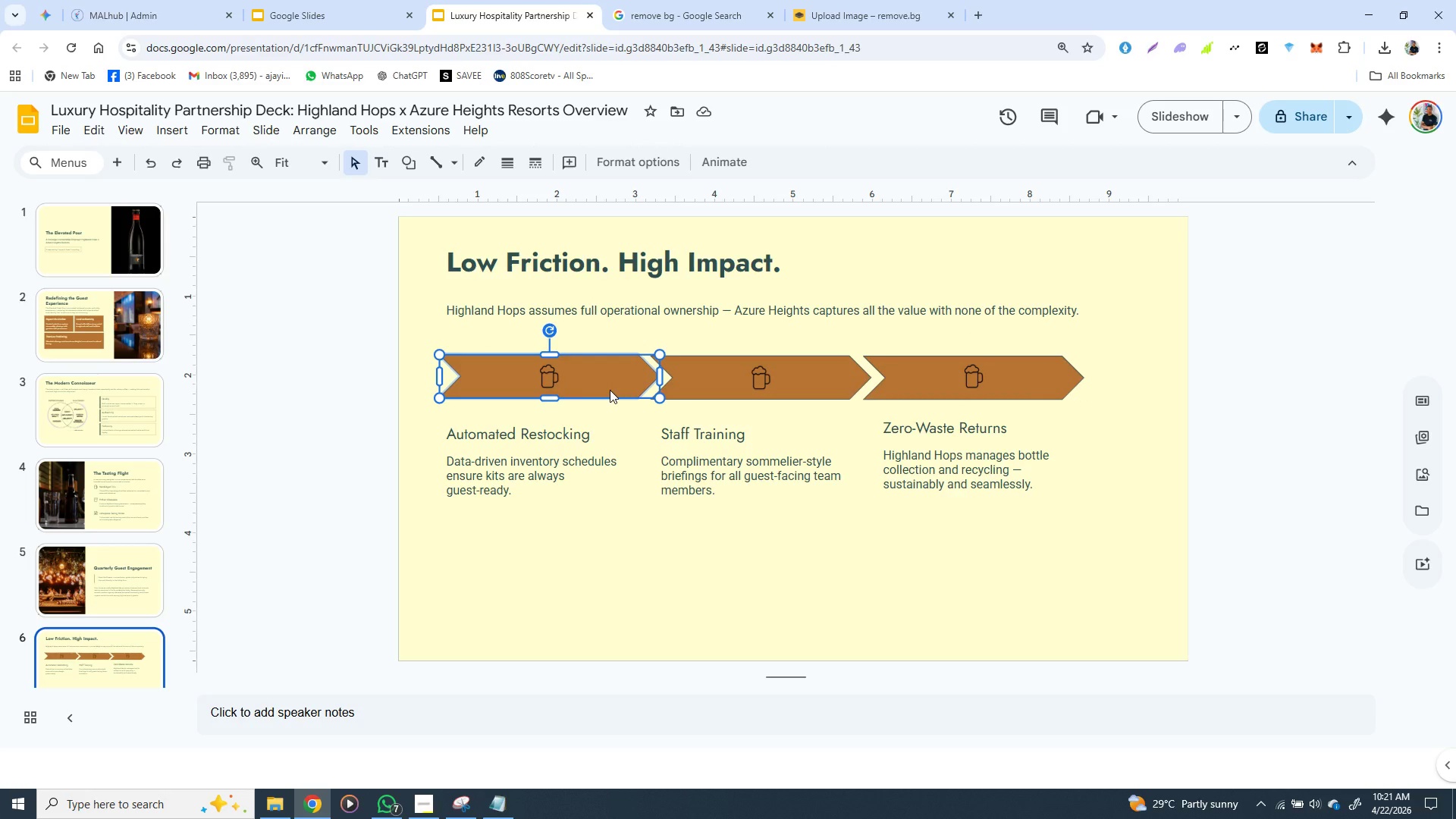 
wait(5.41)
 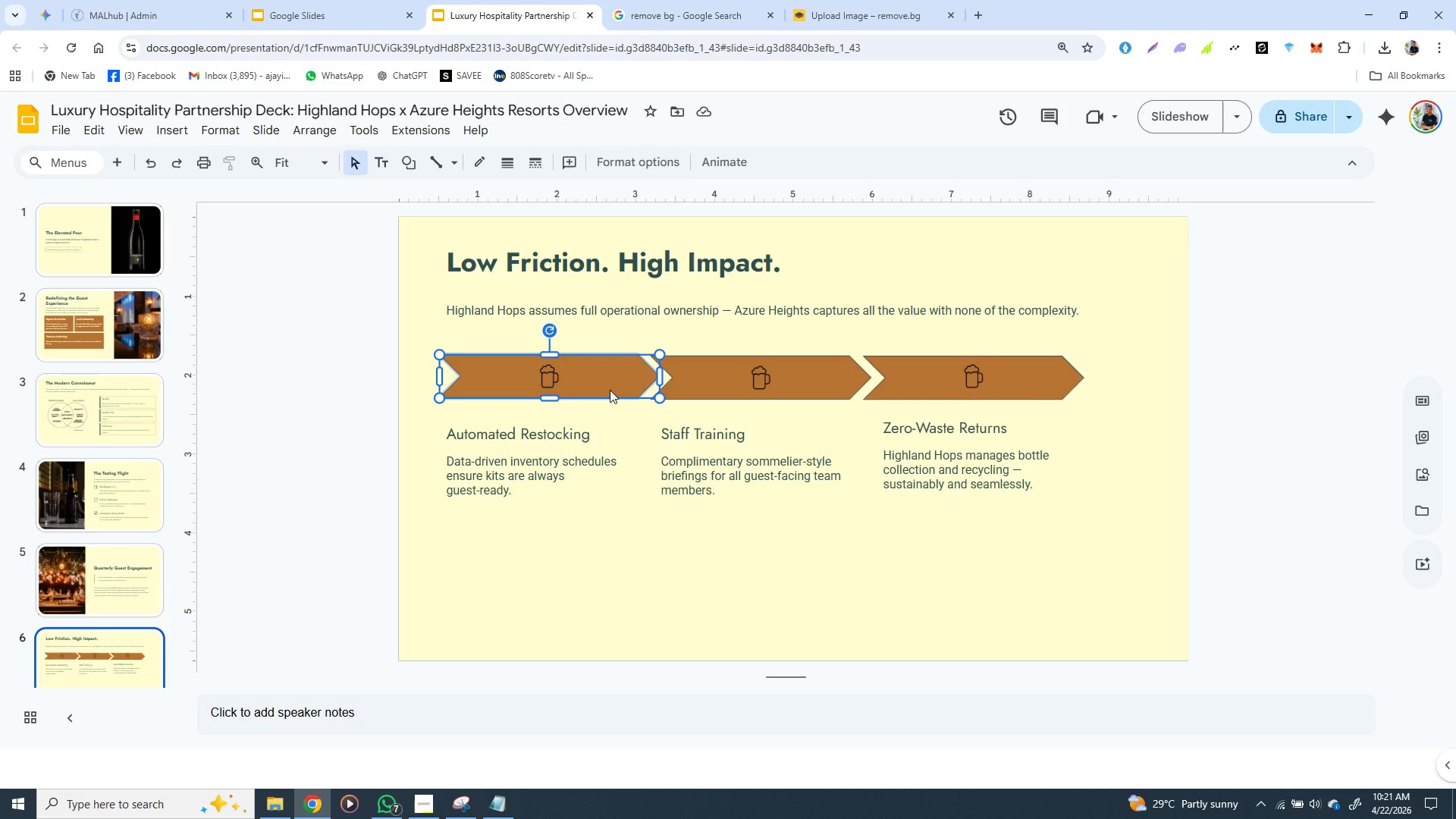 
left_click([704, 377])
 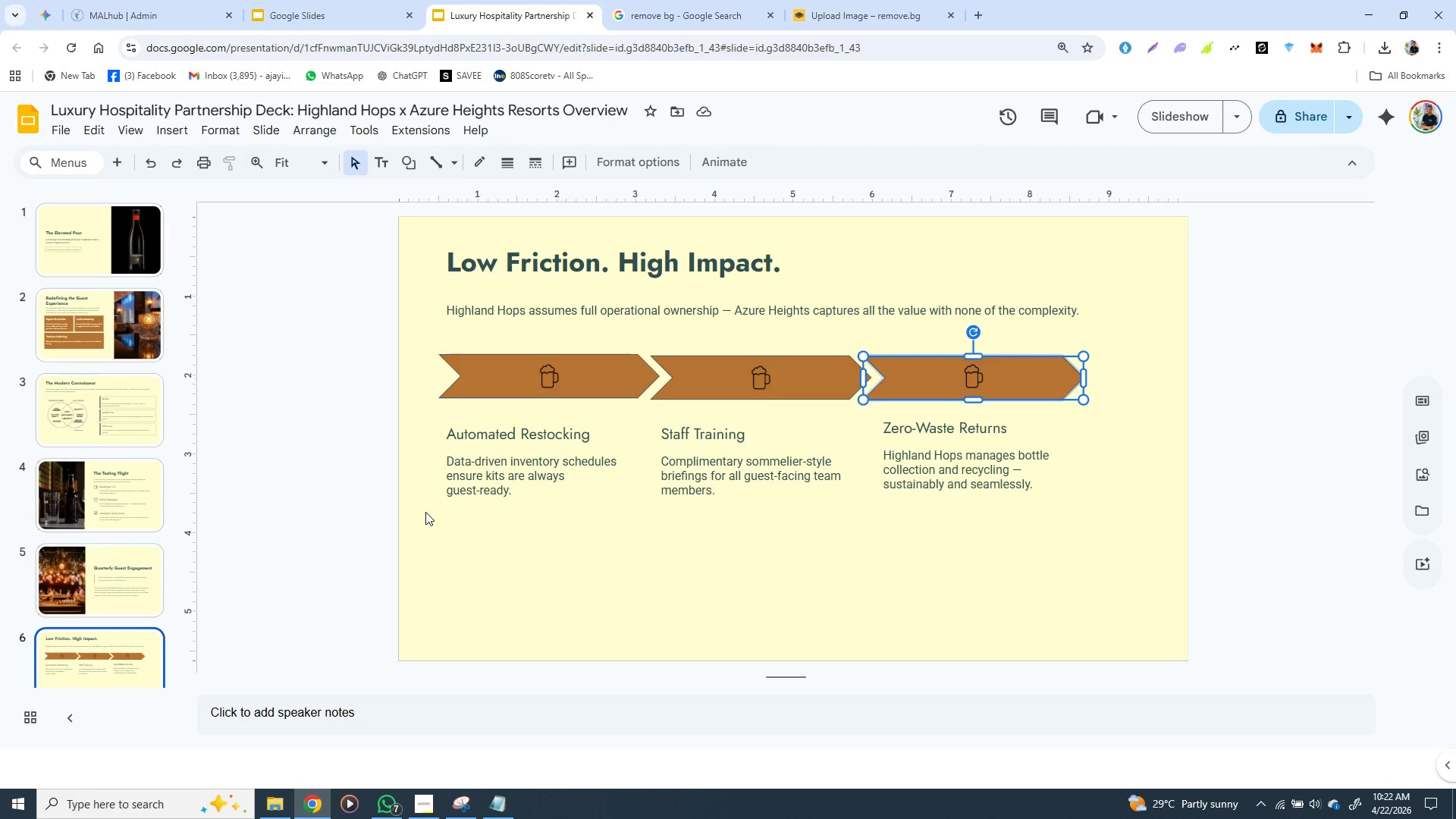 
wait(66.25)
 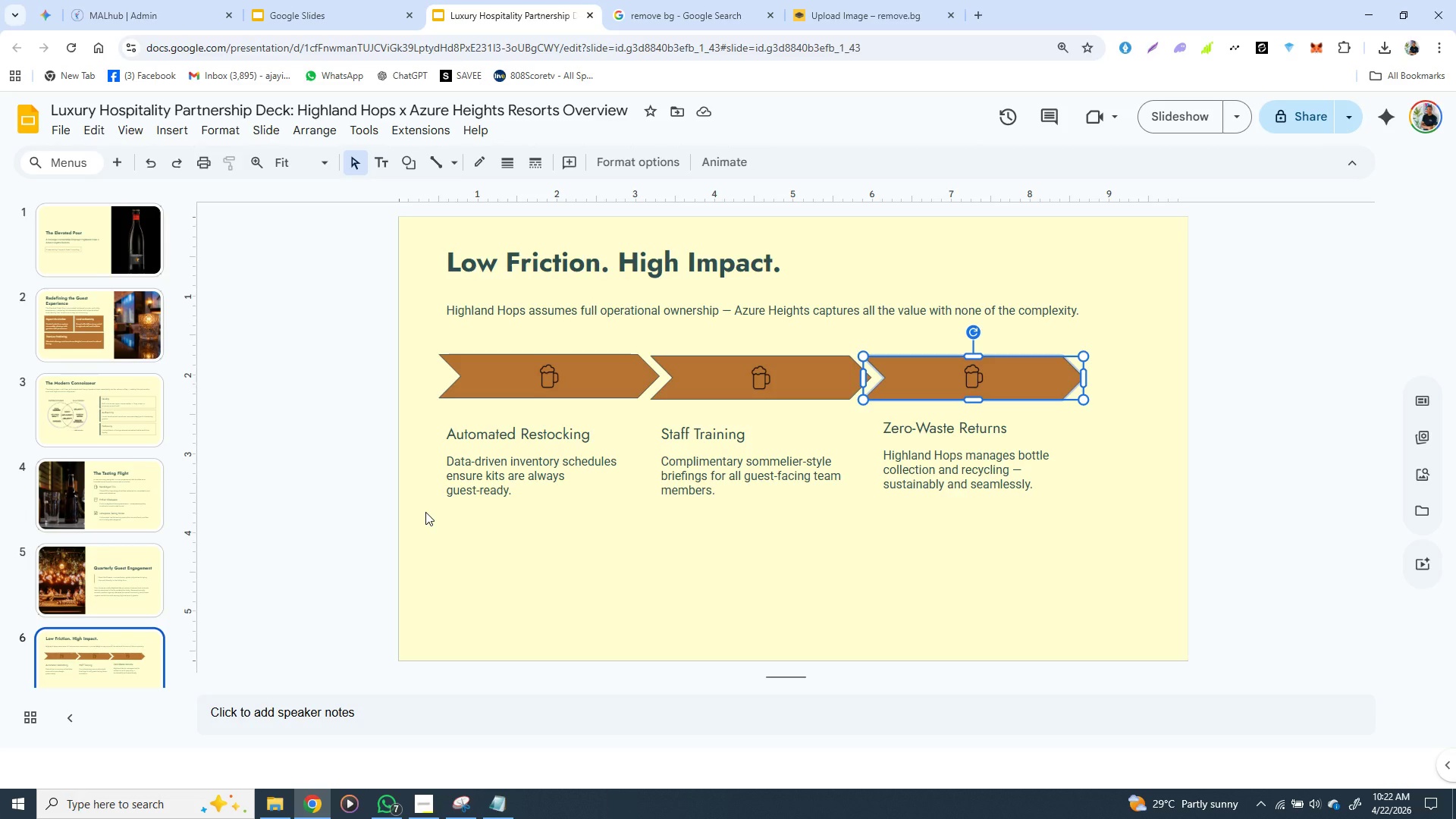 
left_click([115, 164])
 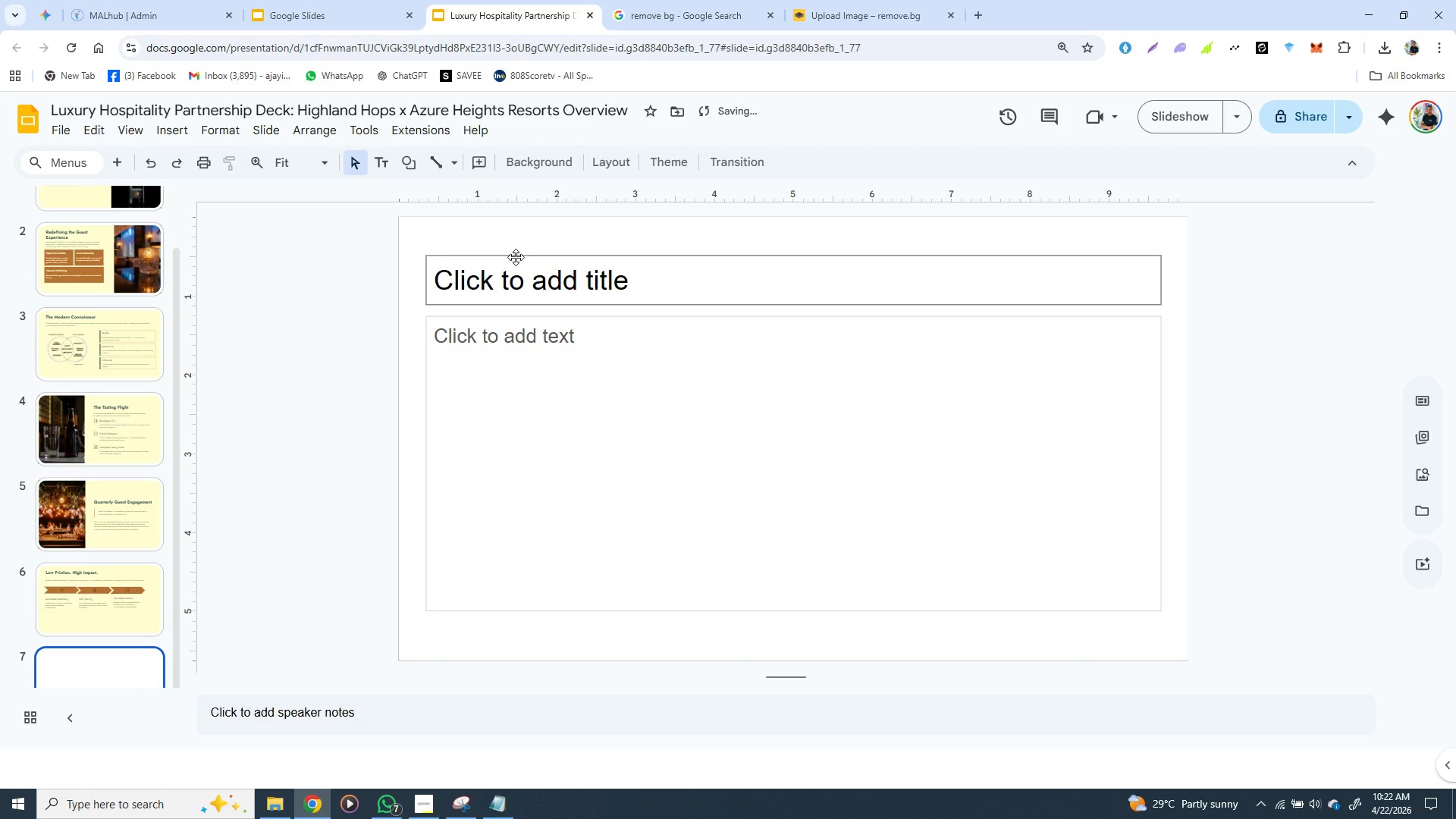 
left_click([516, 256])
 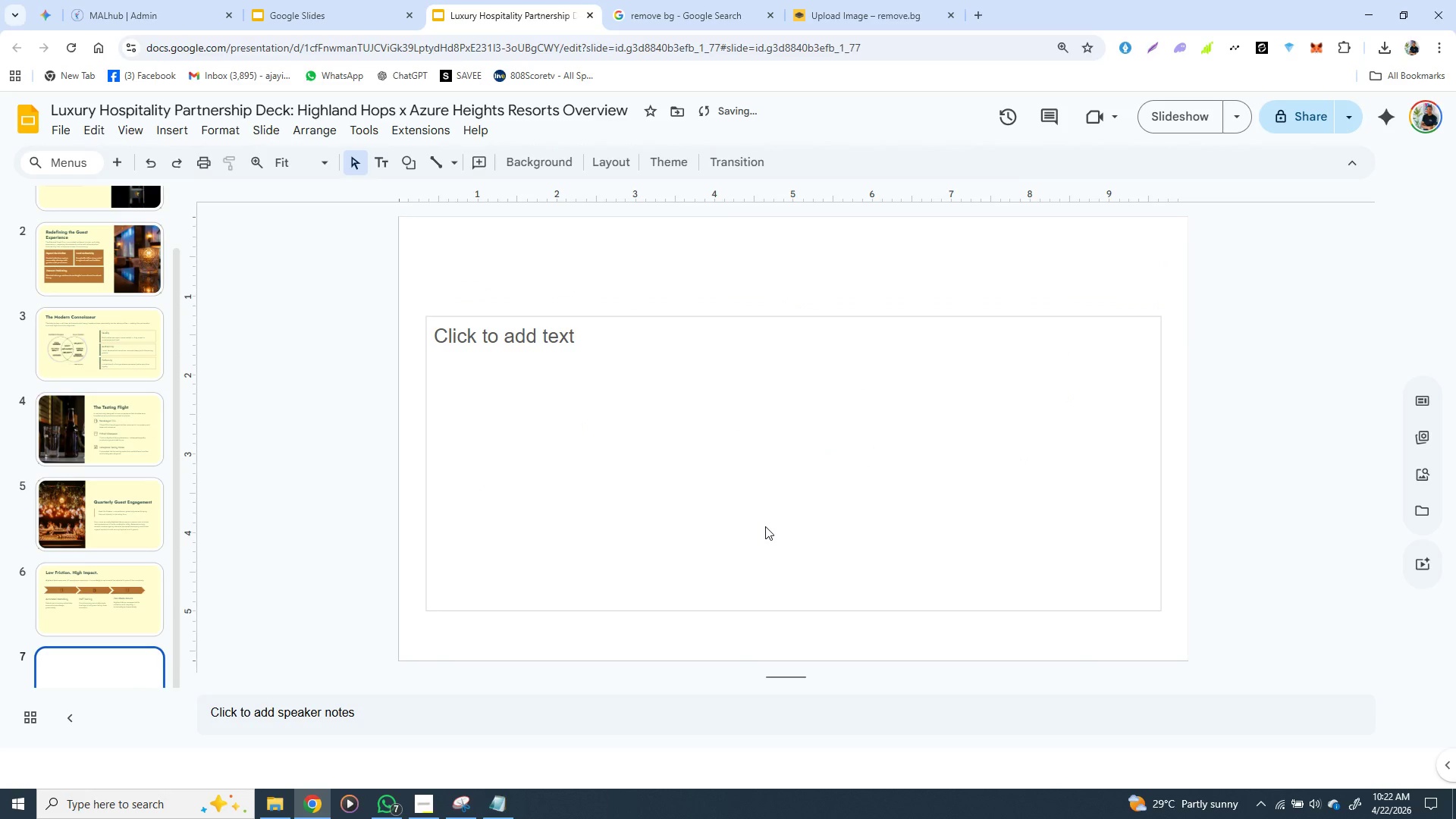 
key(Backspace)
 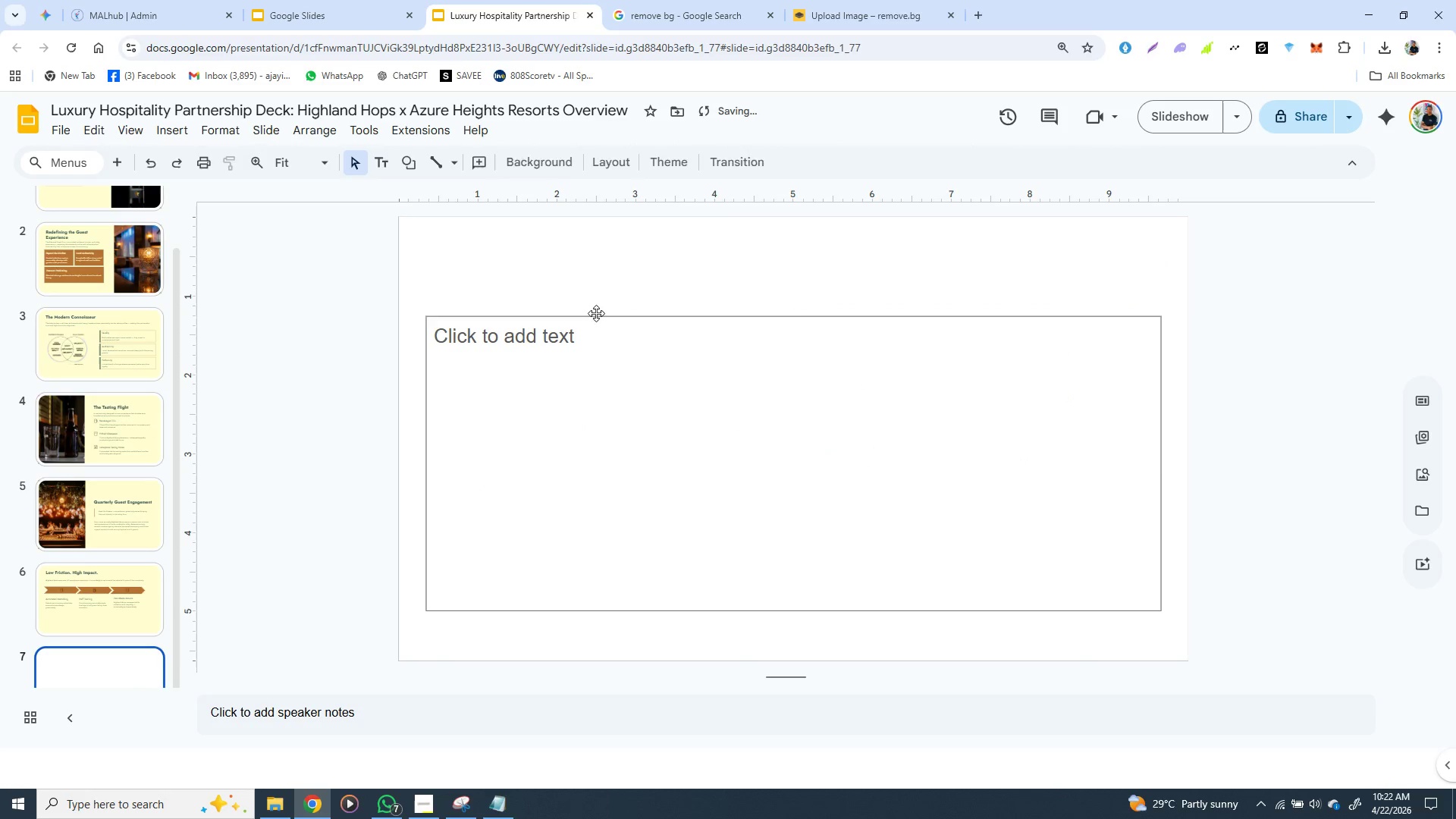 
left_click([596, 313])
 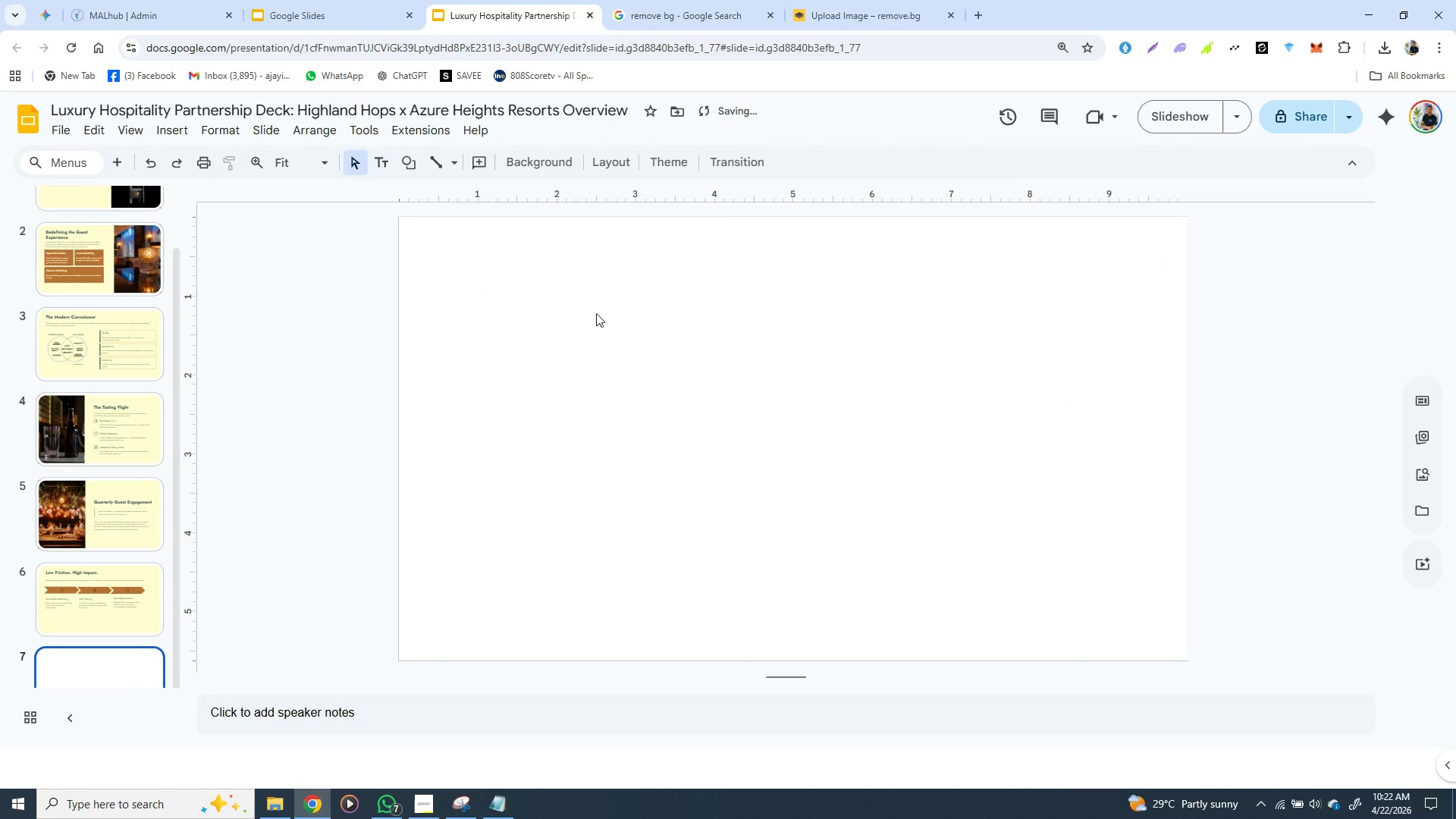 
key(Backspace)
 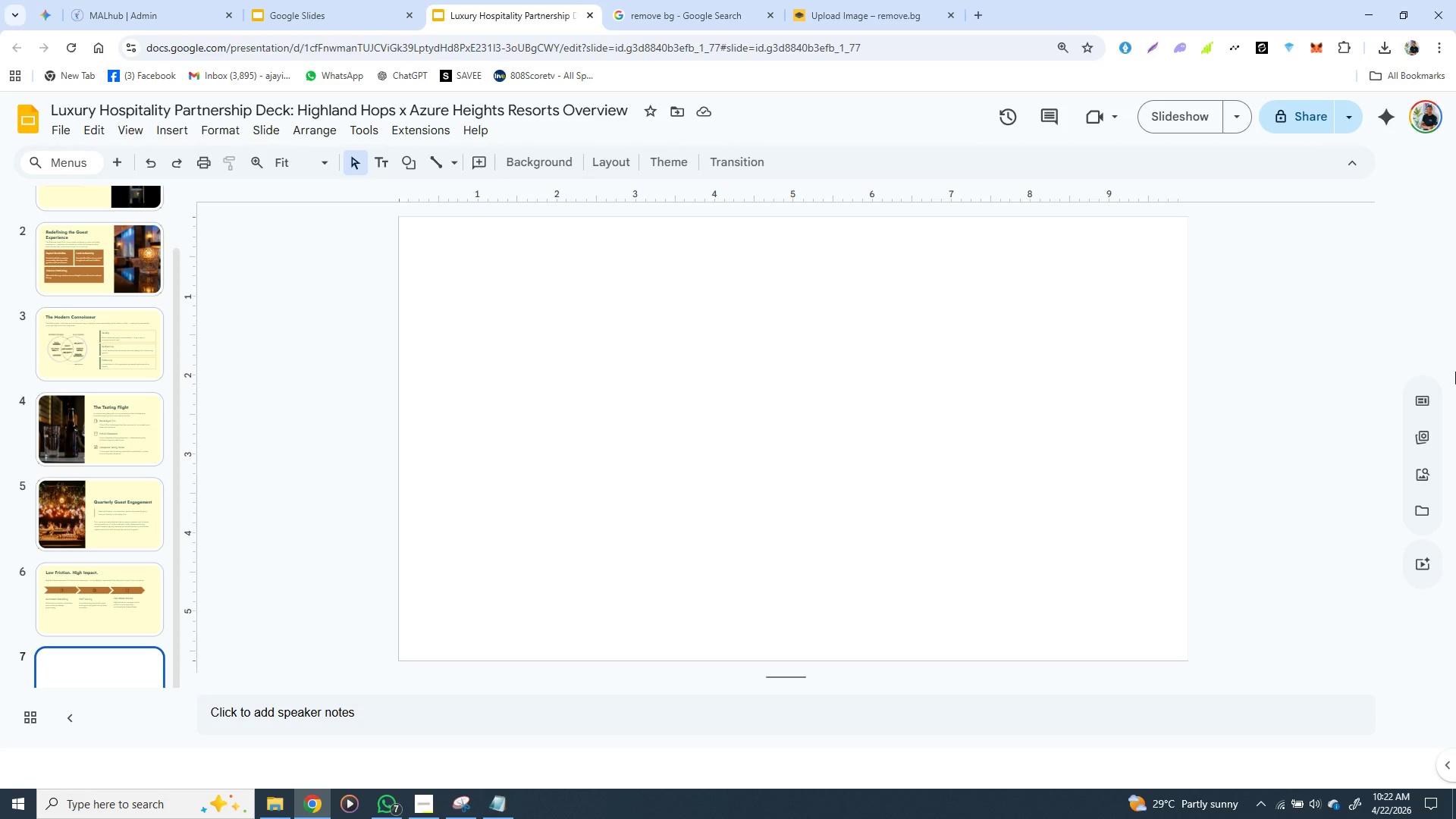 
wait(14.45)
 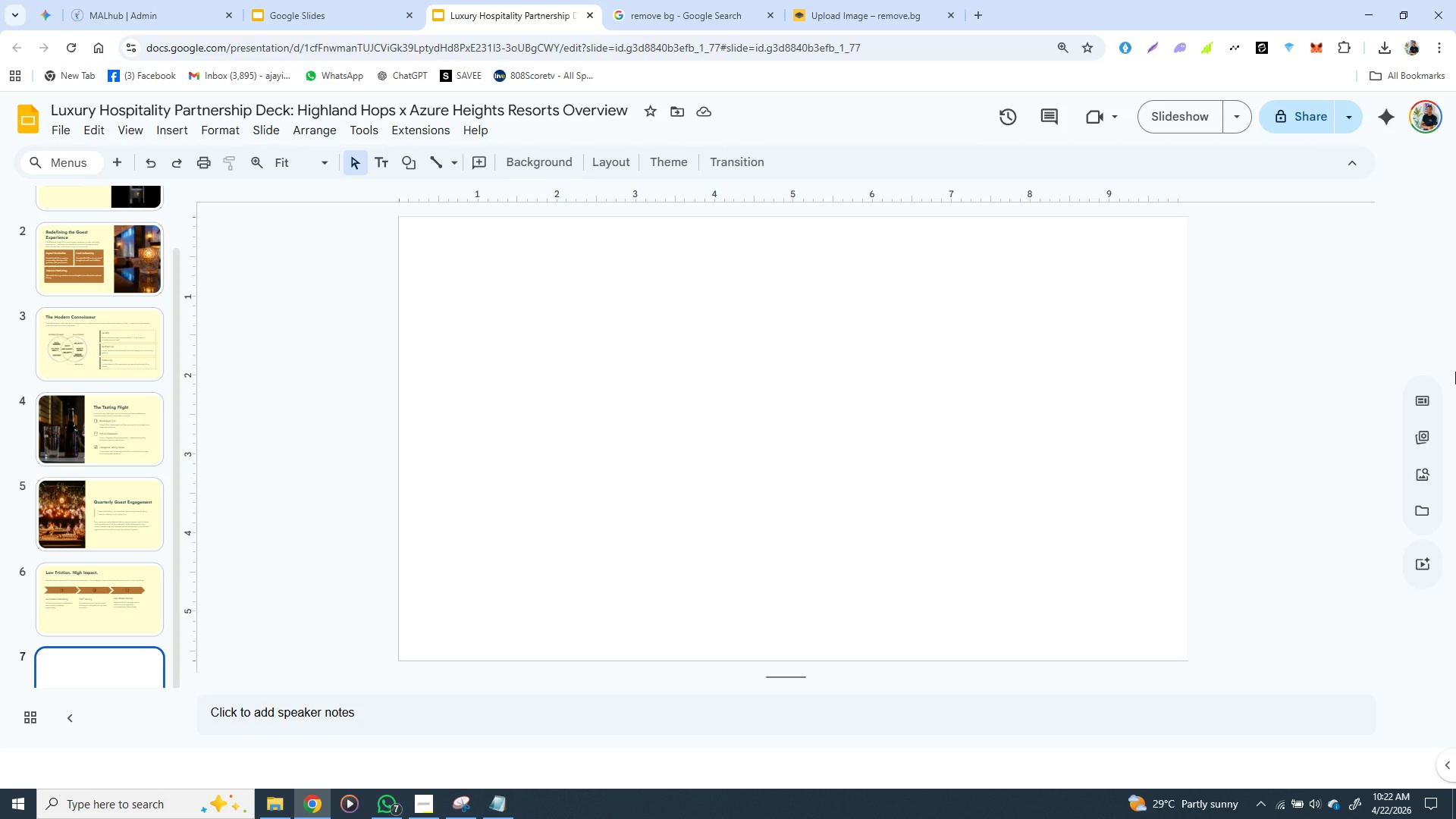 
left_click([543, 165])
 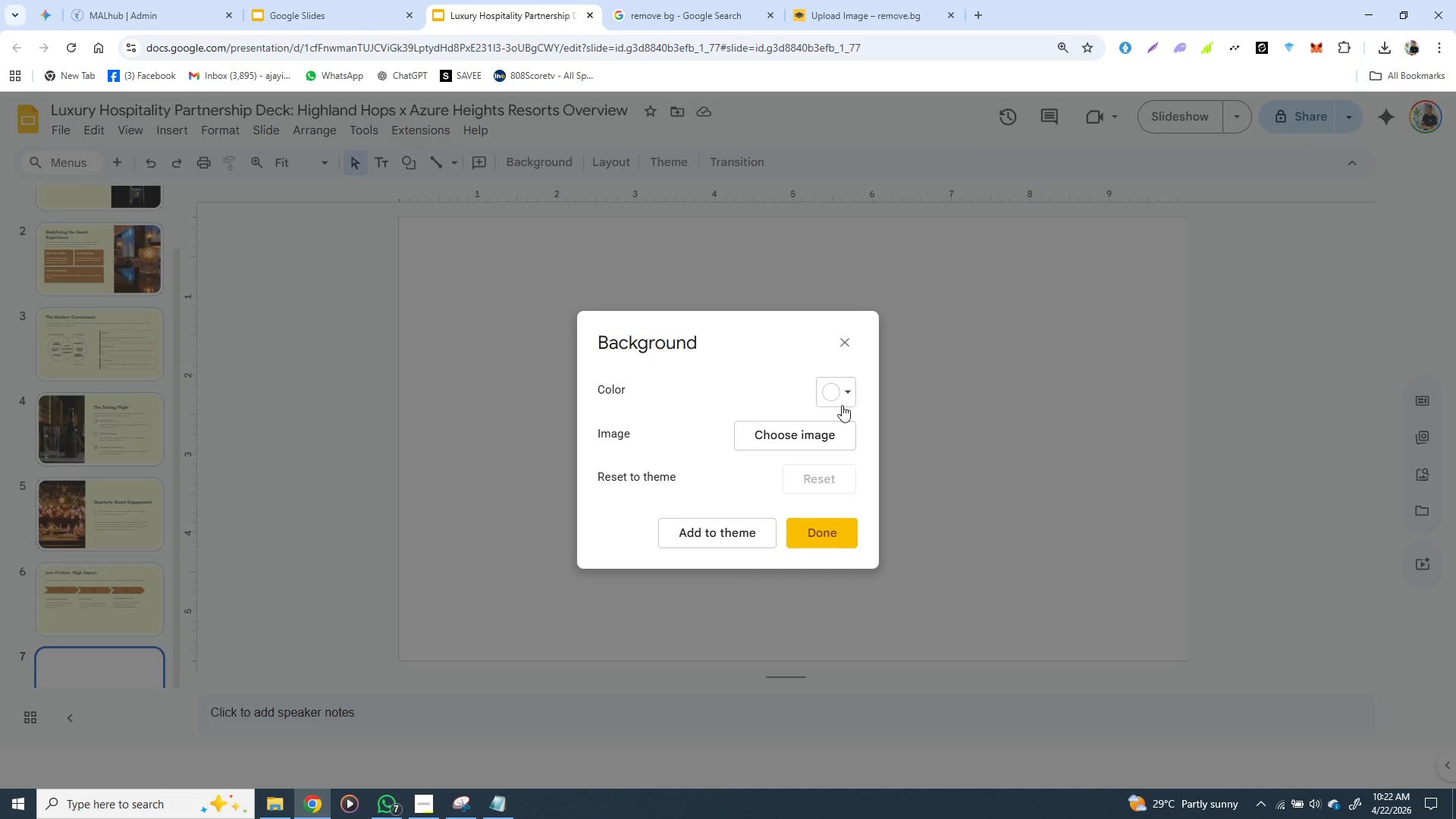 
left_click([844, 398])
 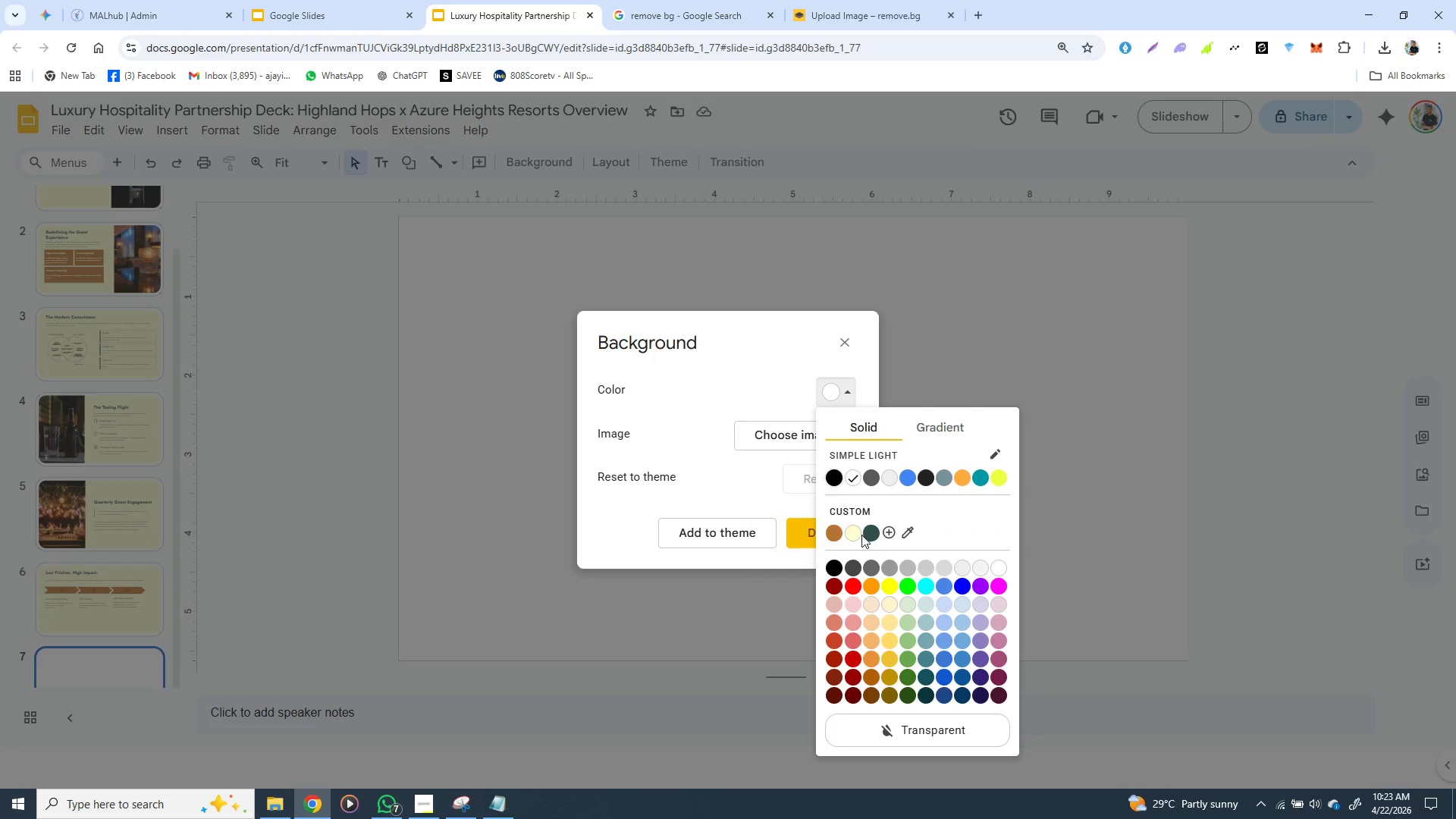 
left_click([854, 535])
 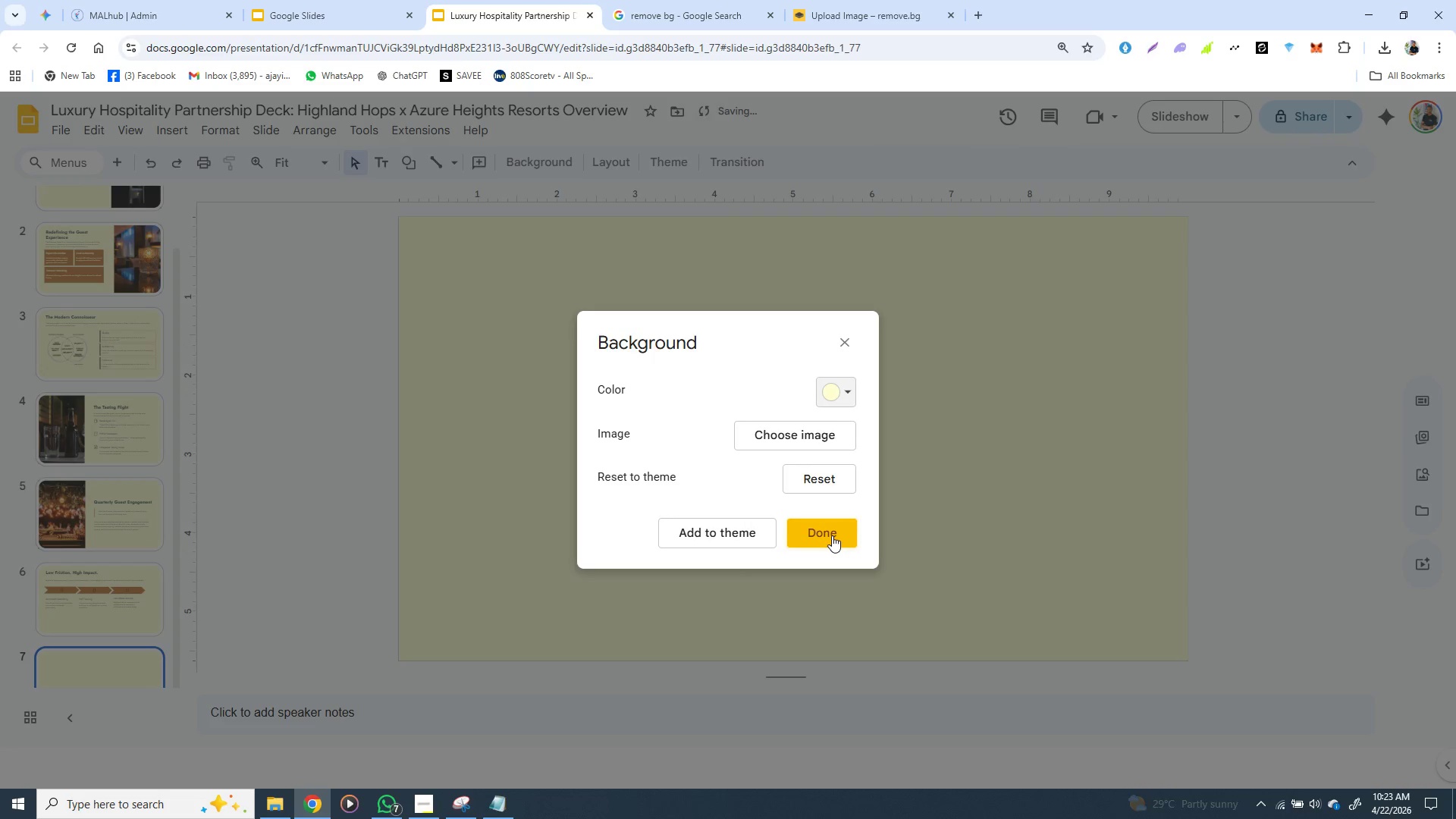 
left_click([832, 535])
 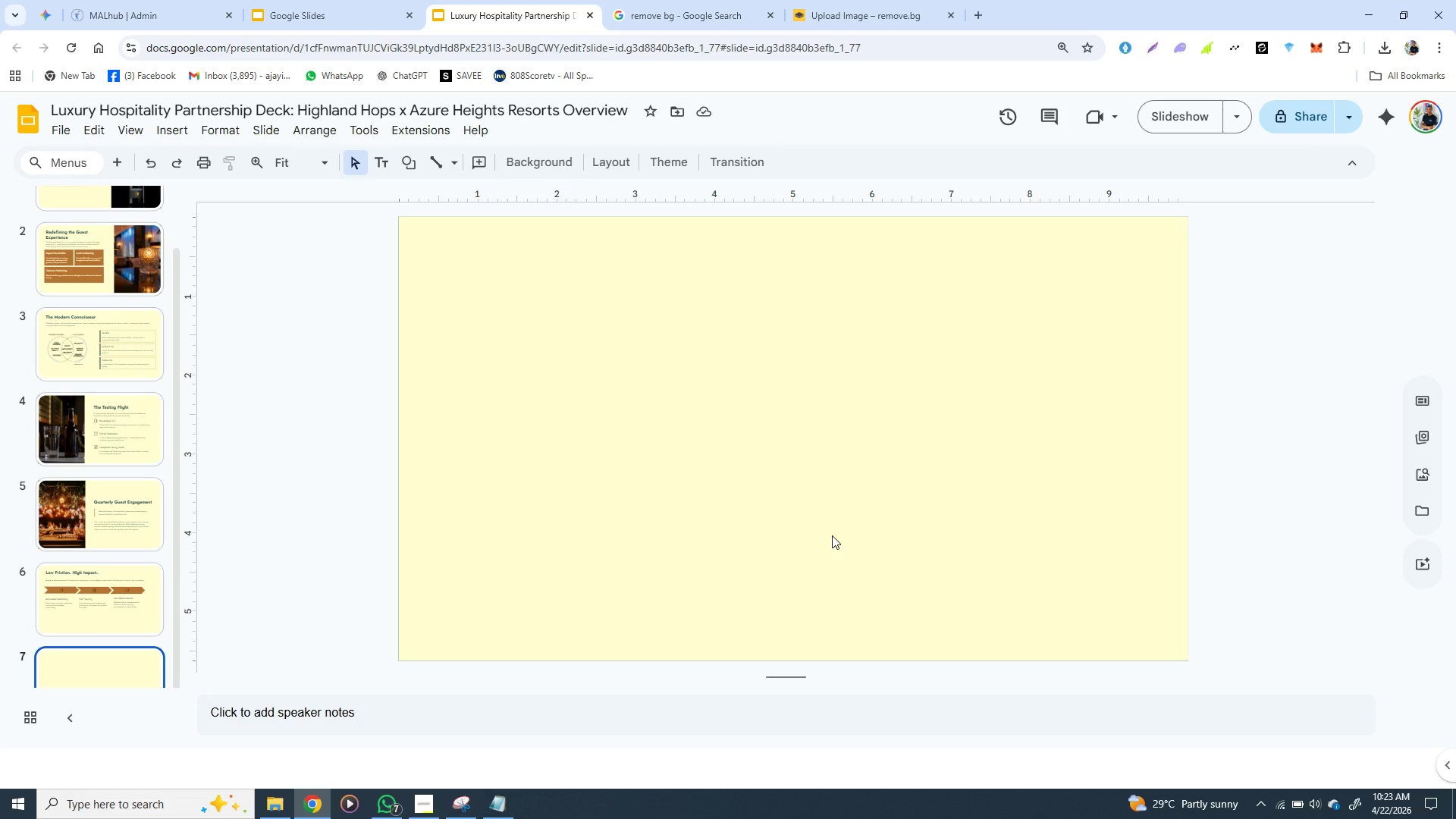 
wait(24.34)
 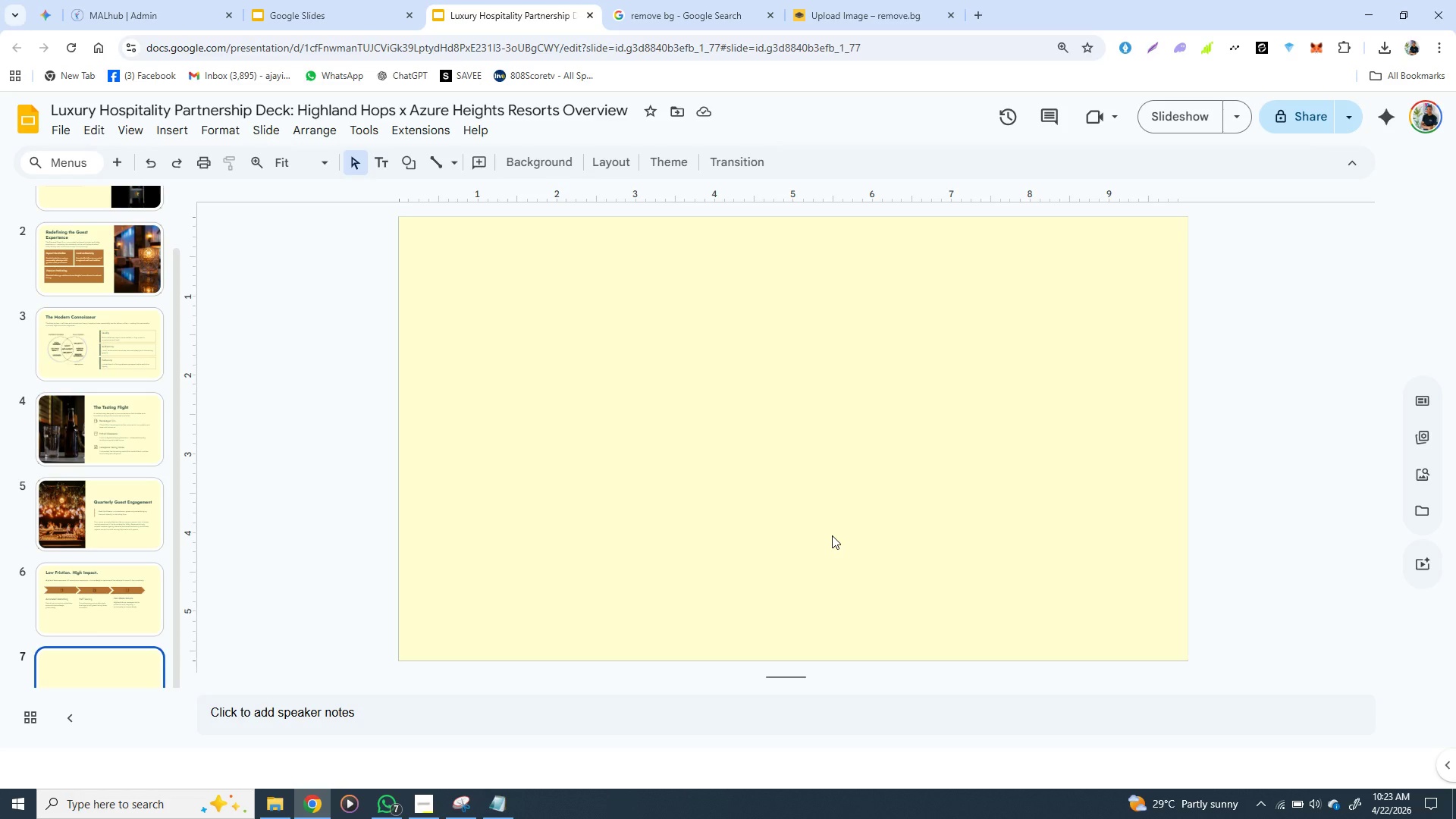 
left_click([422, 802])